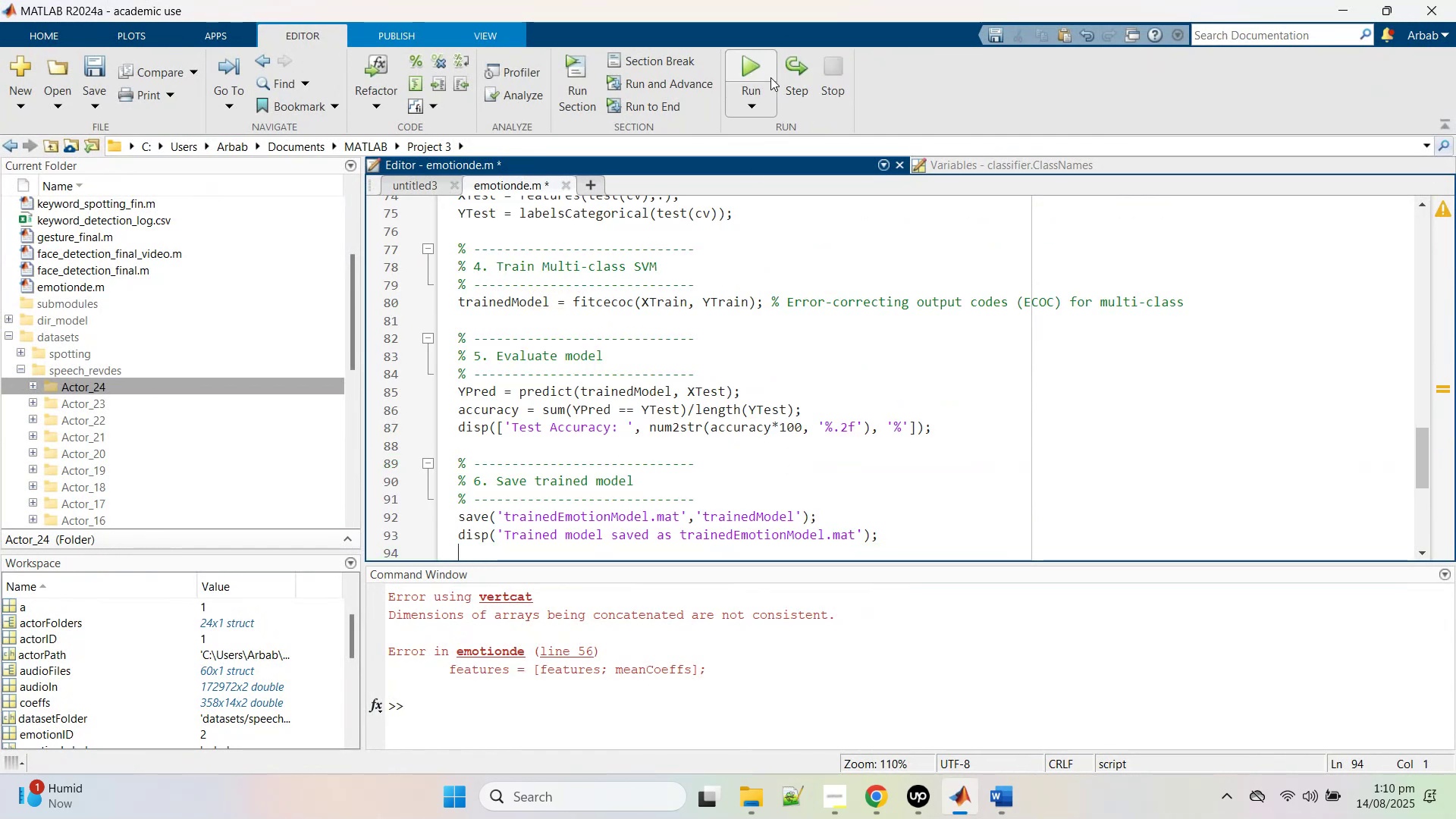 
left_click([769, 74])
 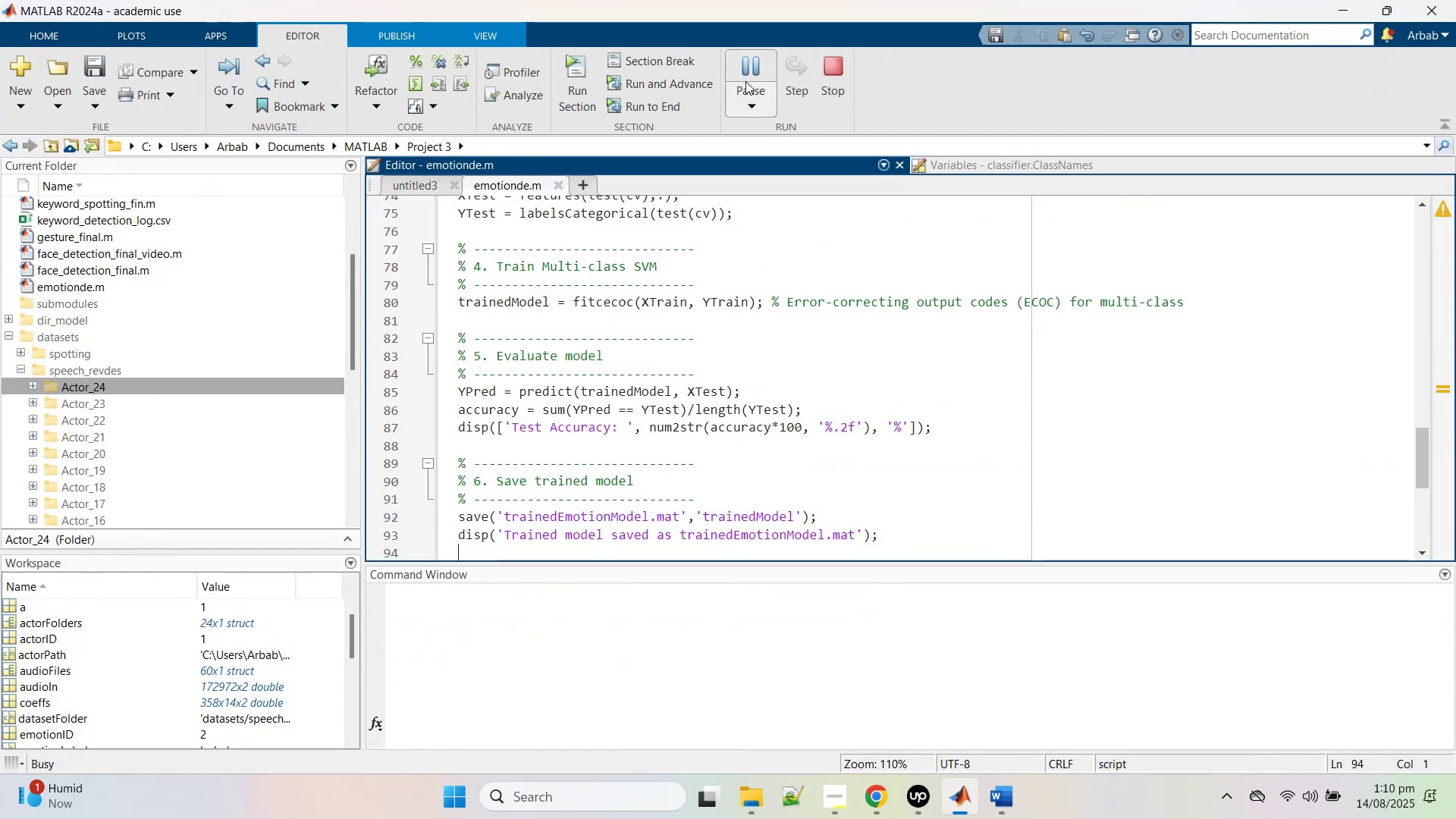 
scroll: coordinate [791, 338], scroll_direction: up, amount: 21.0
 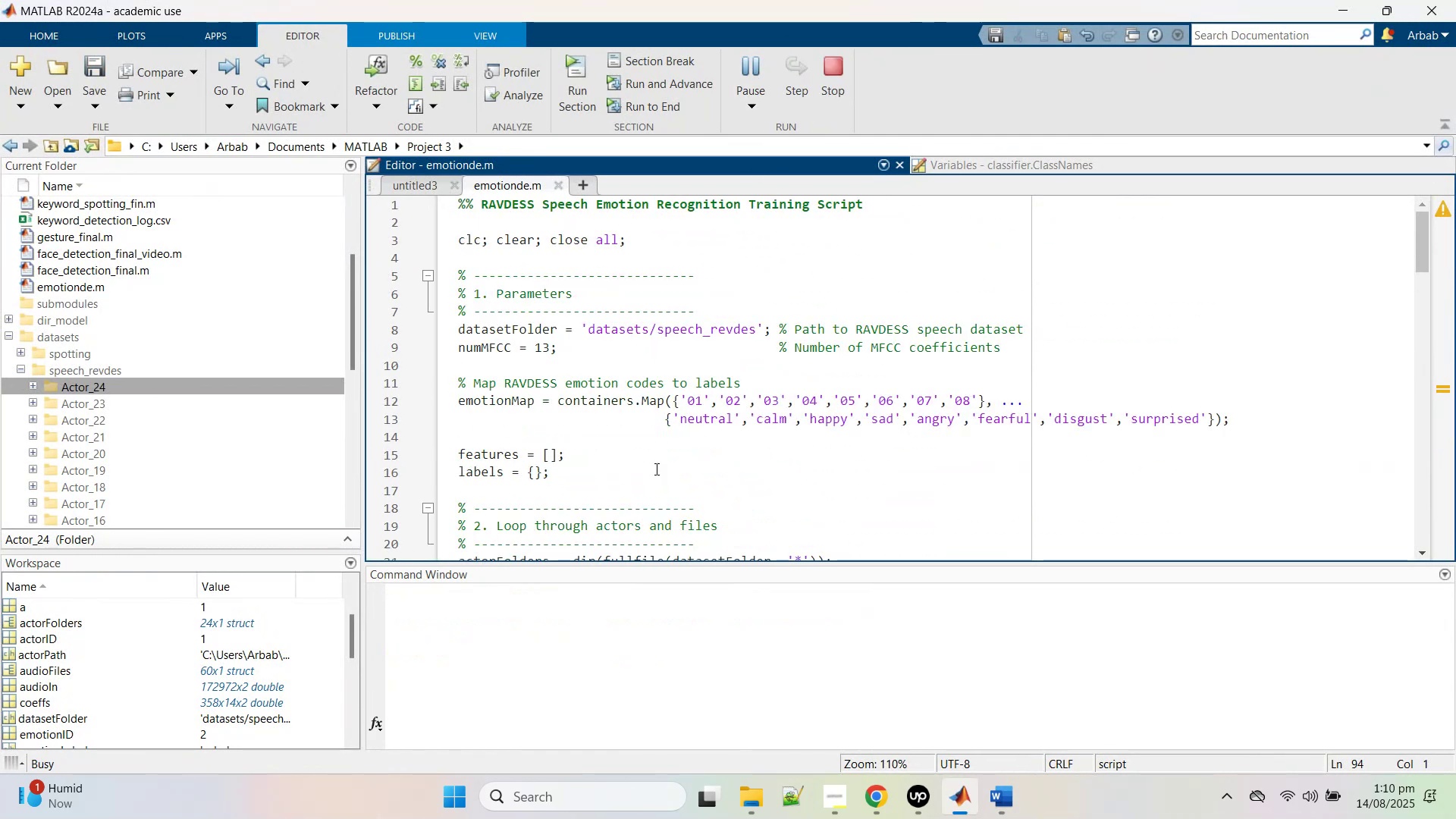 
left_click([669, 463])
 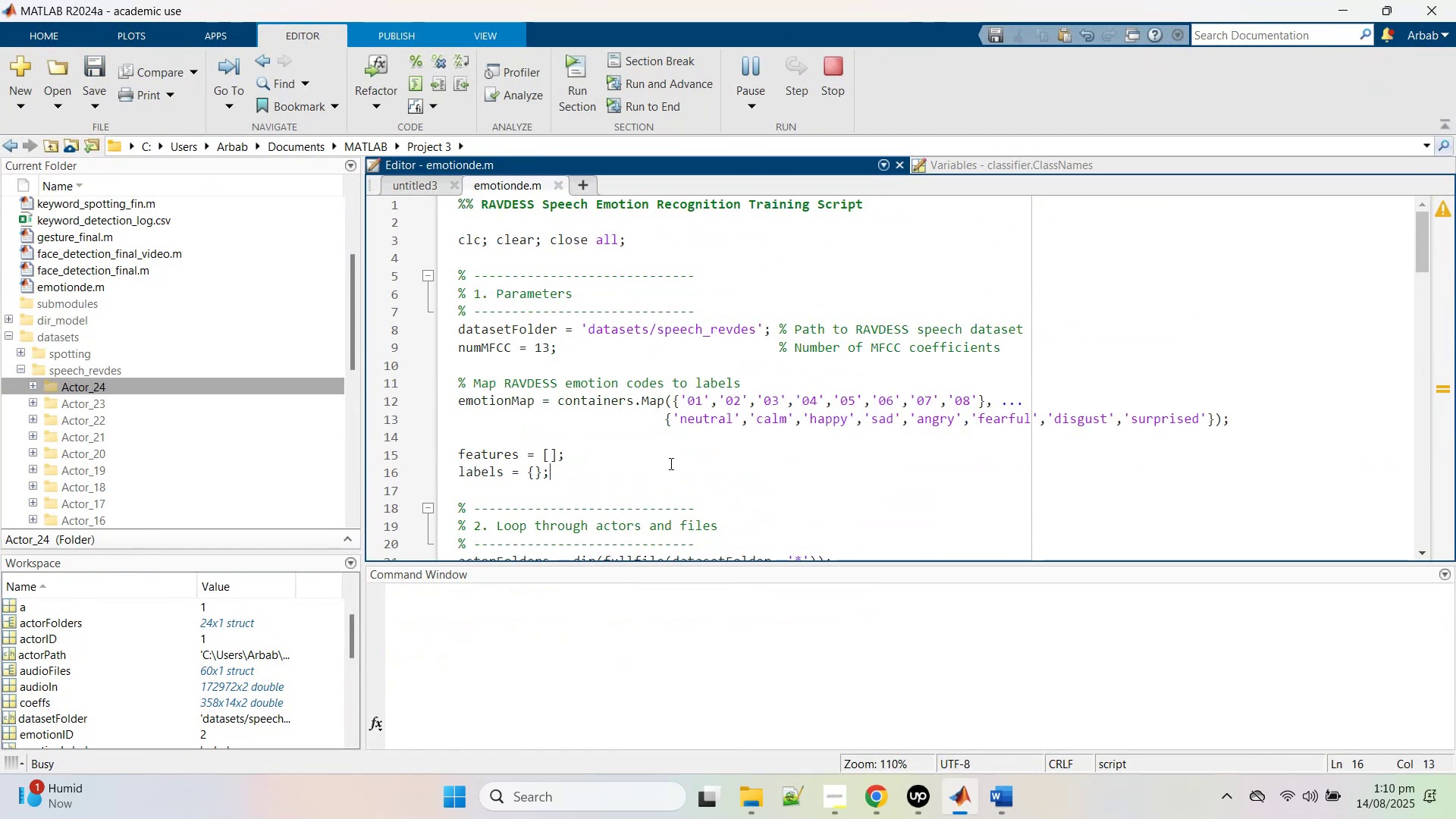 
scroll: coordinate [548, 656], scroll_direction: up, amount: 5.0
 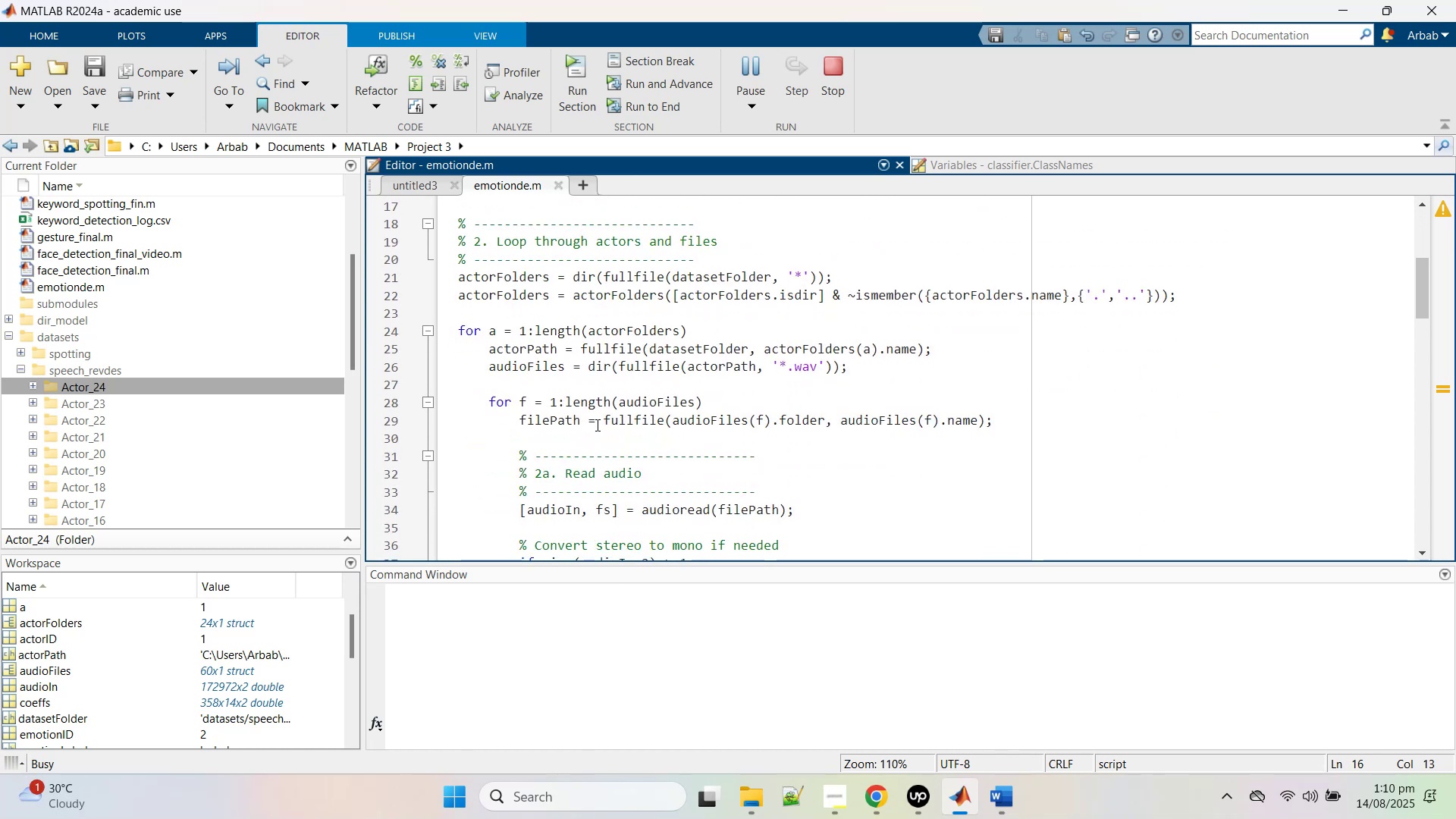 
left_click([596, 425])
 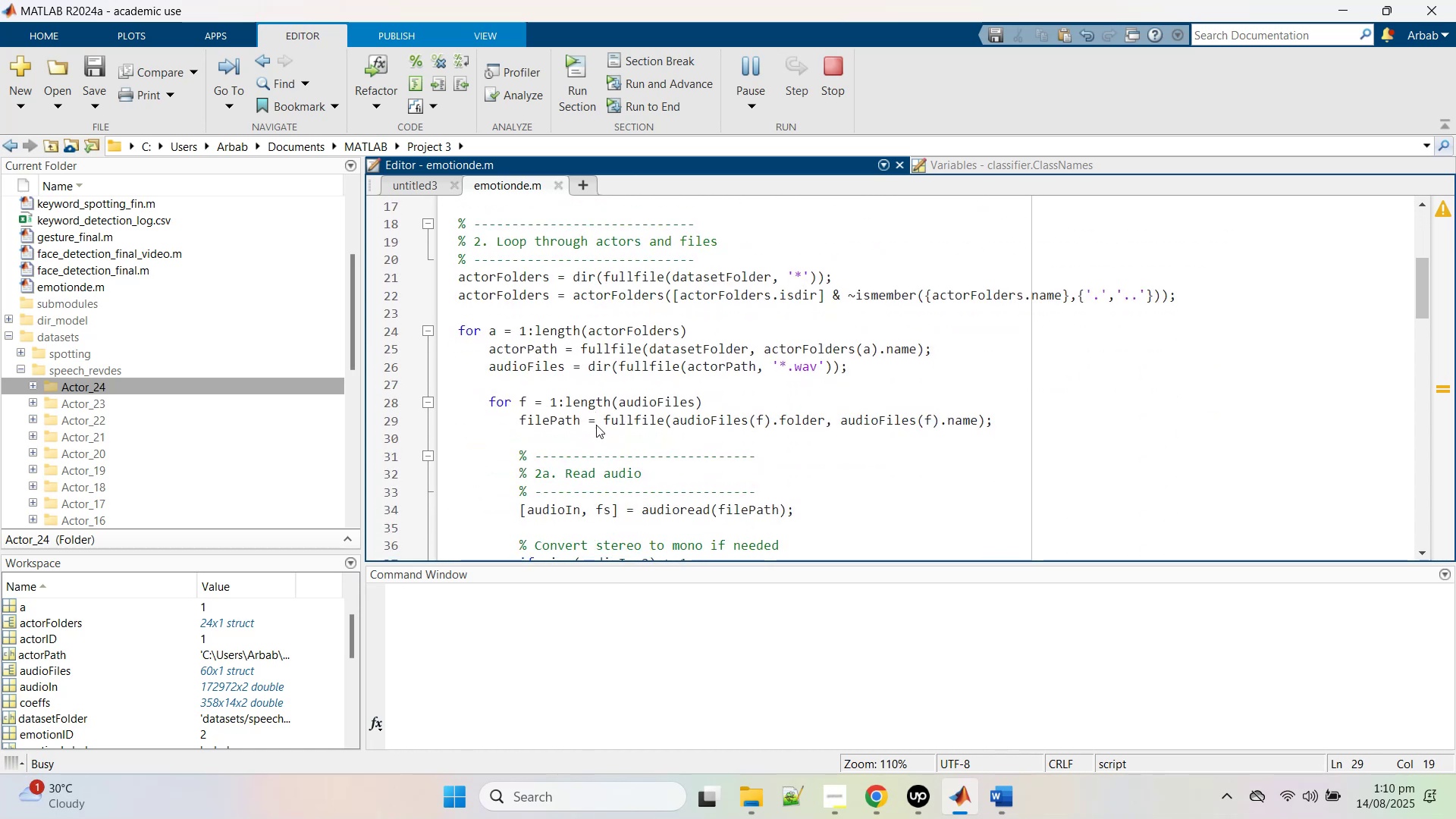 
scroll: coordinate [595, 427], scroll_direction: down, amount: 9.0
 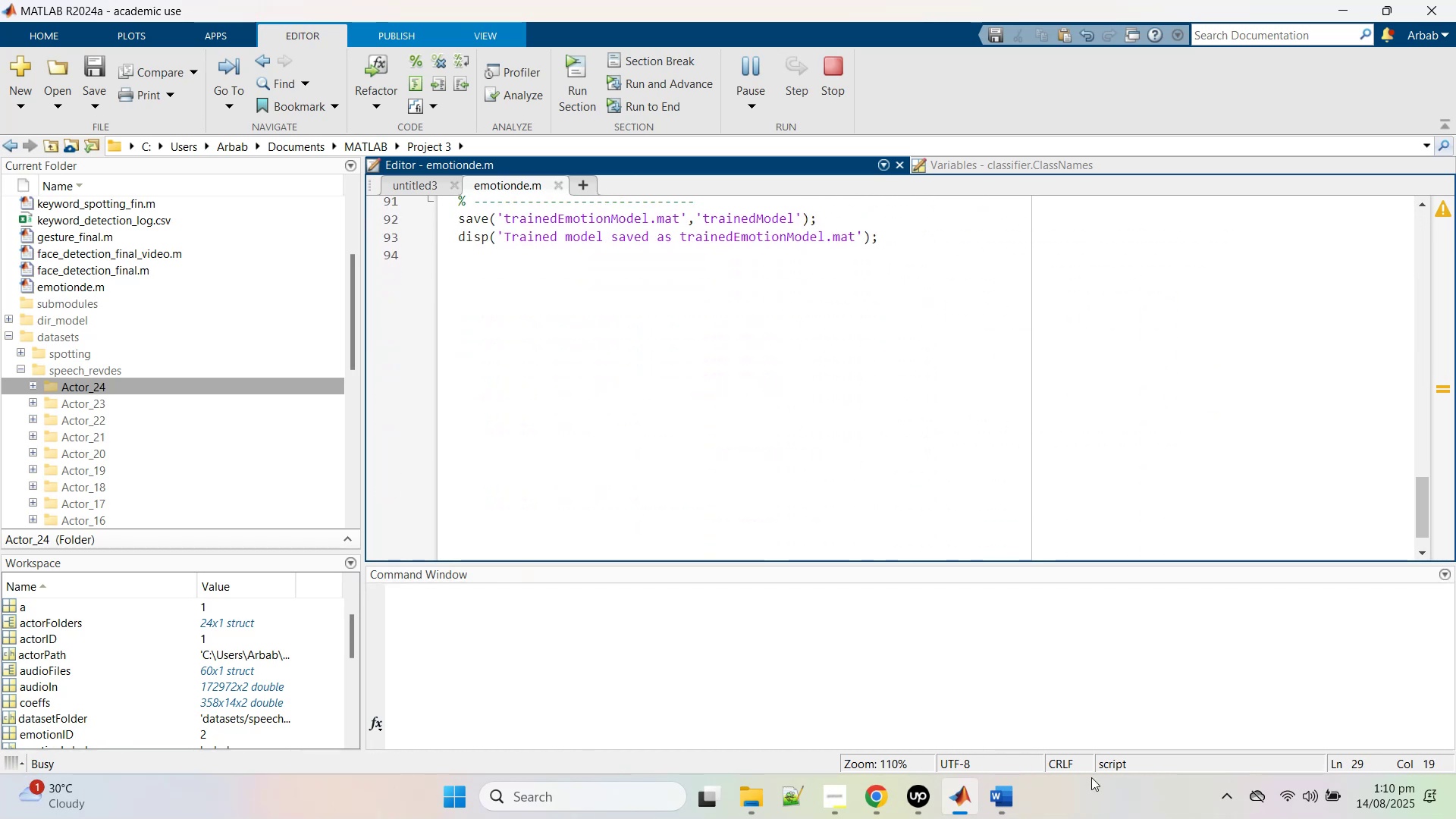 
left_click([999, 804])
 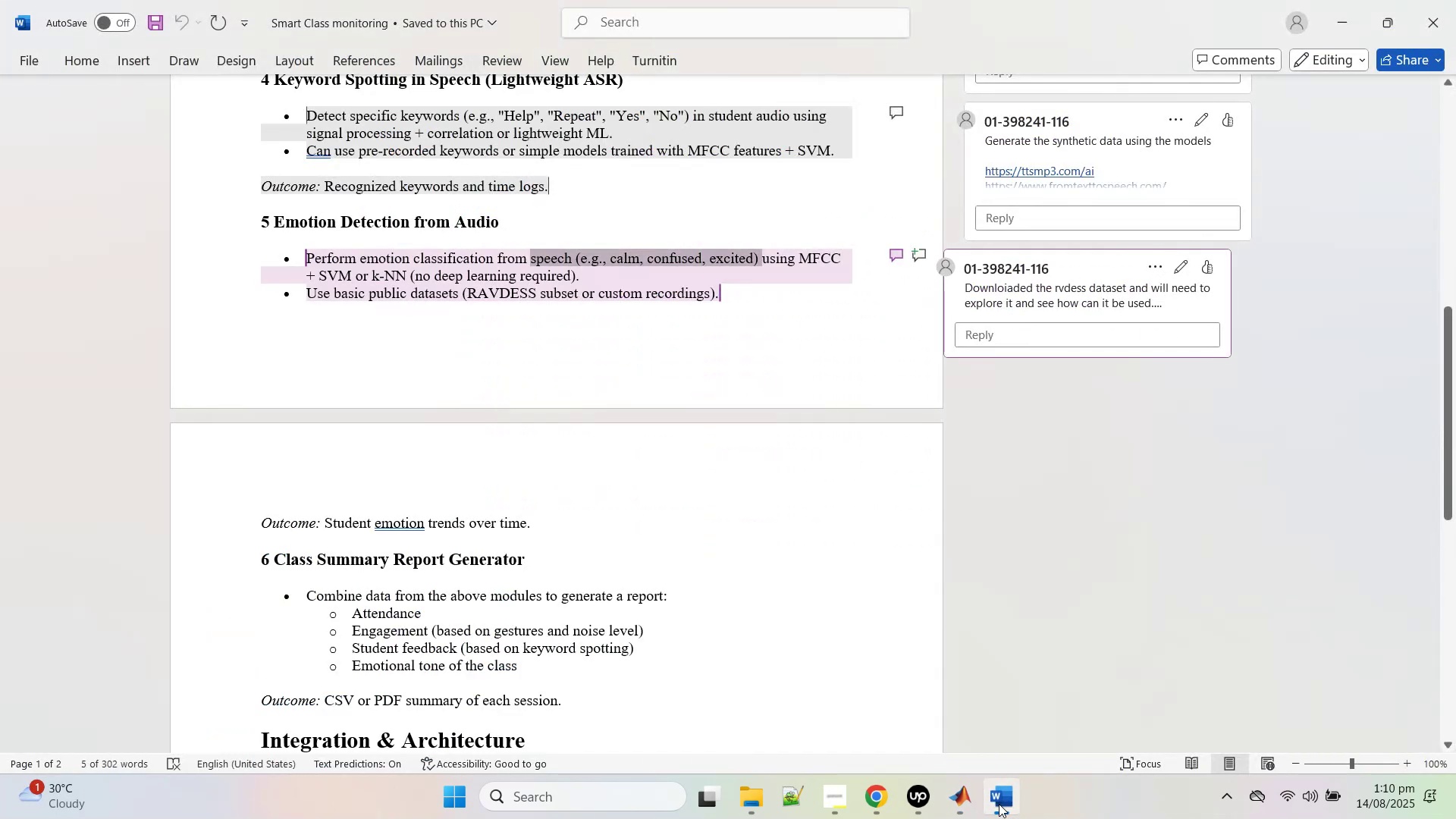 
left_click([999, 804])
 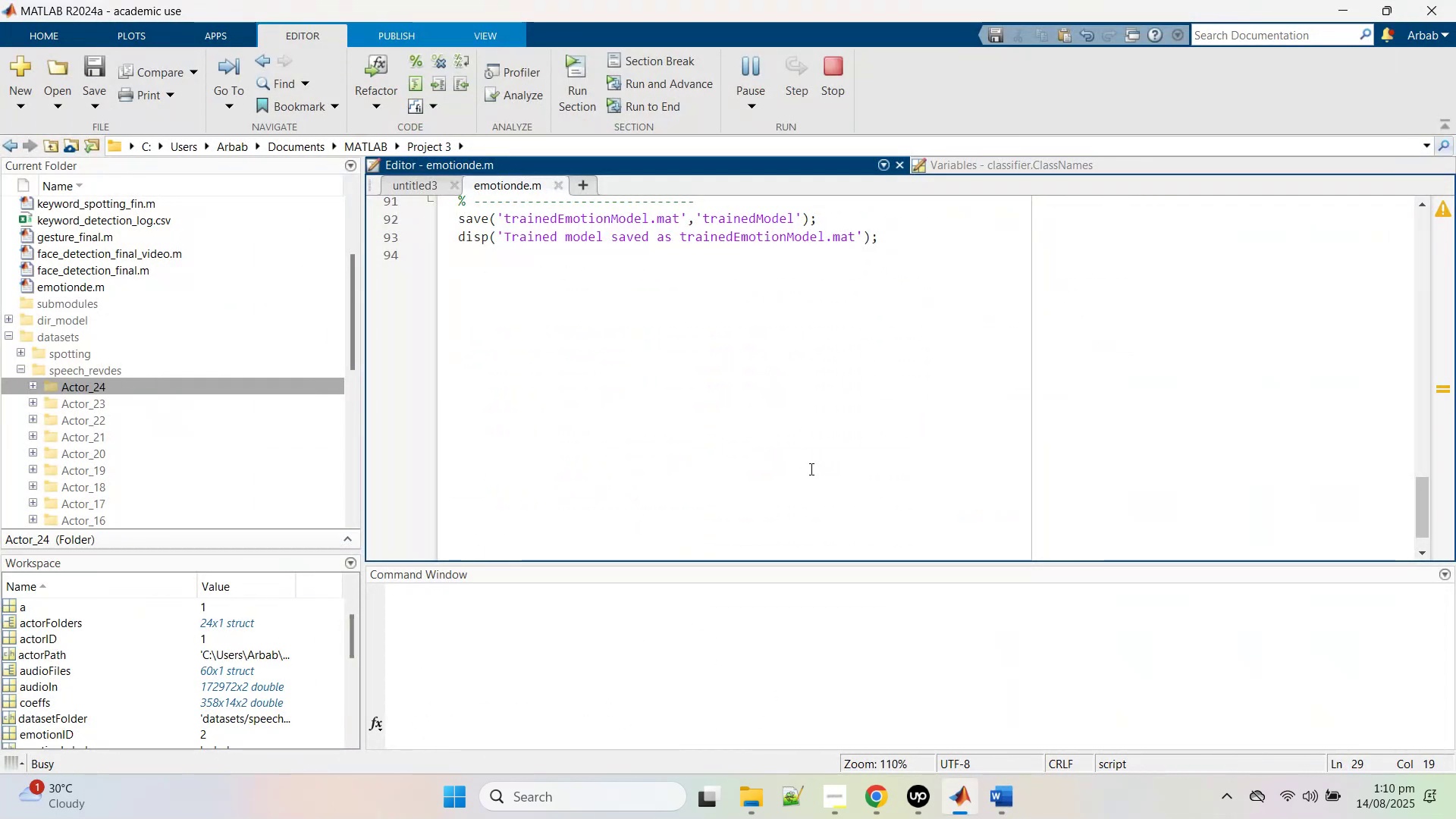 
left_click([810, 469])
 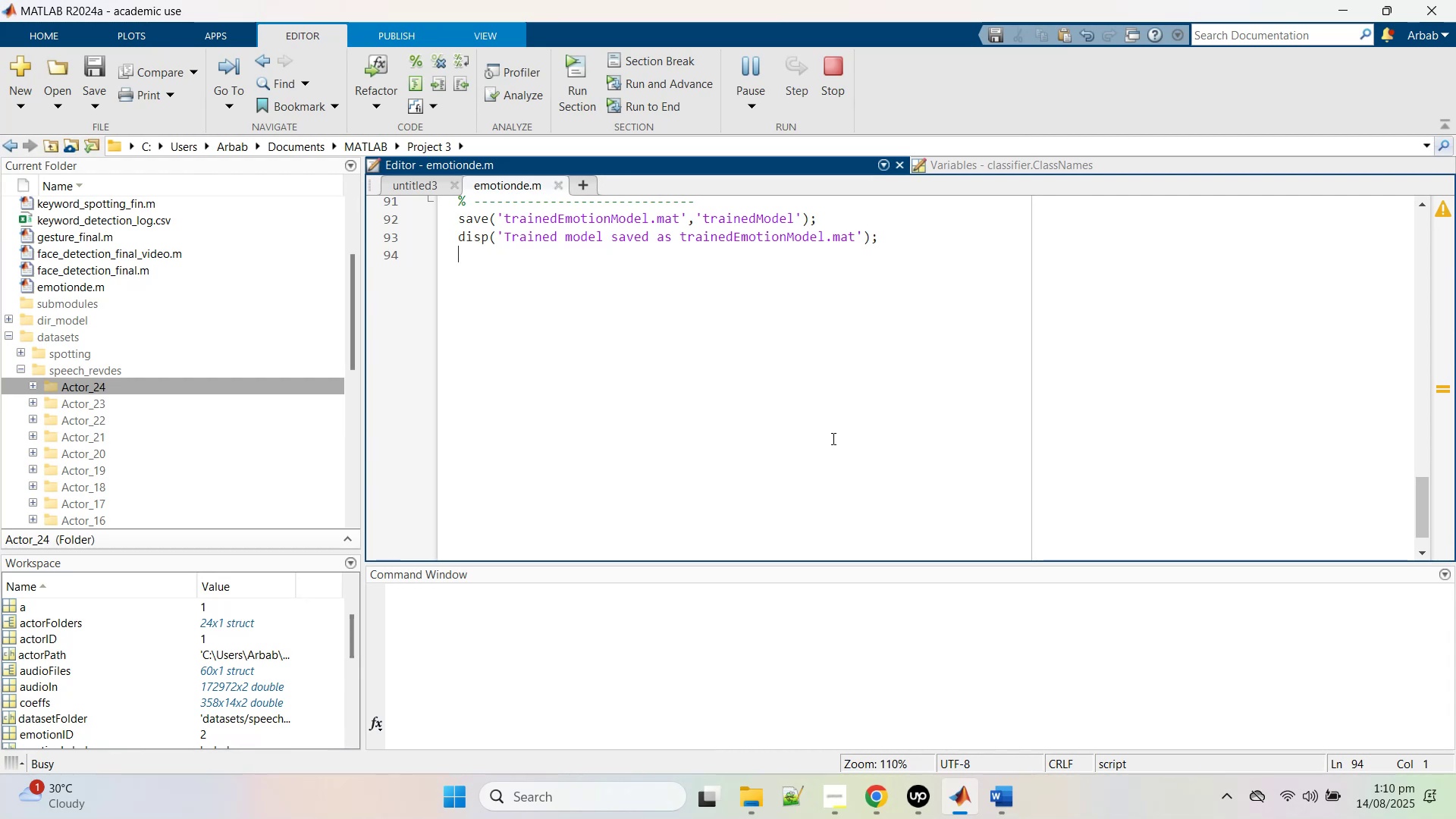 
wait(35.62)
 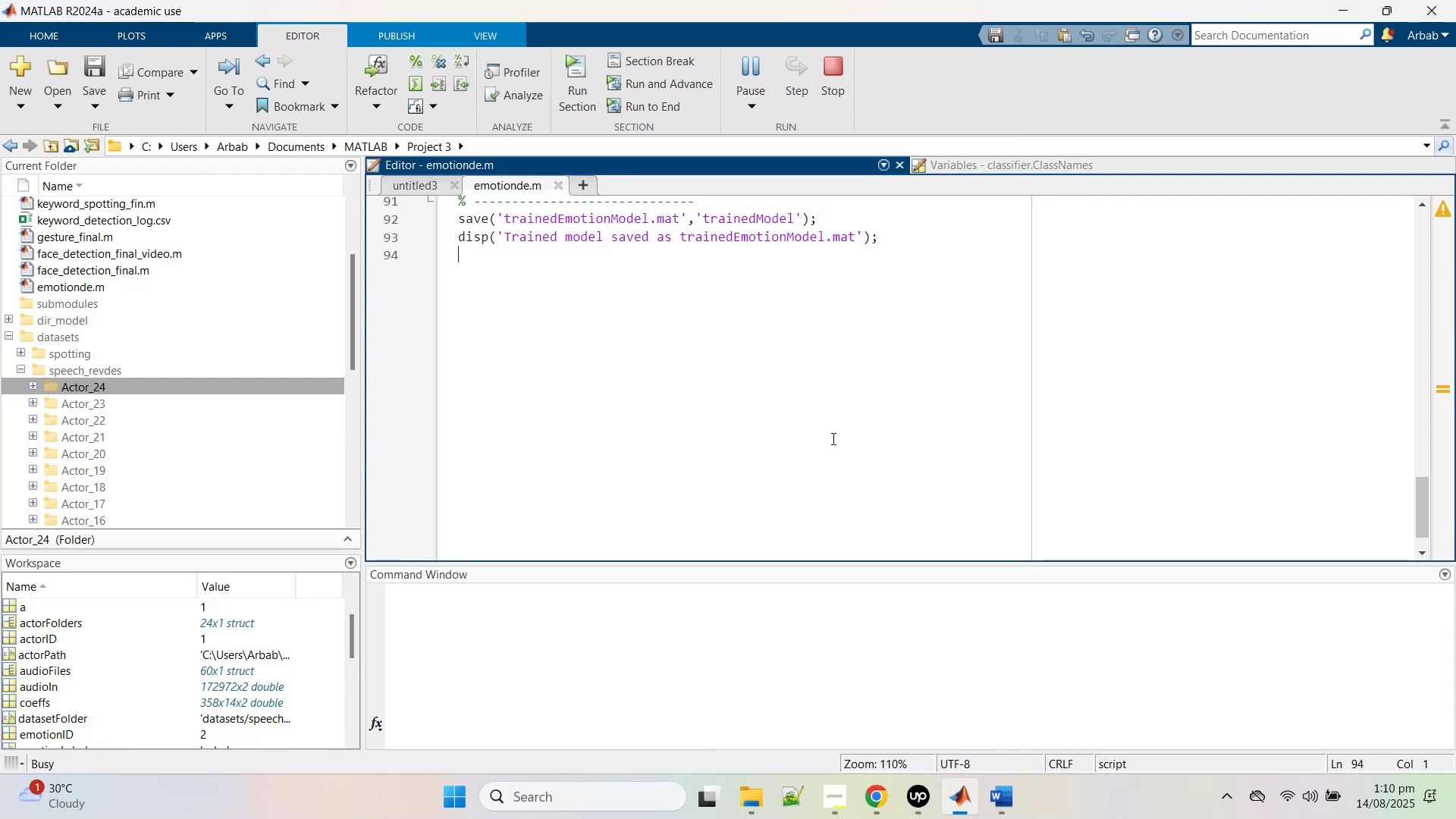 
left_click([831, 437])
 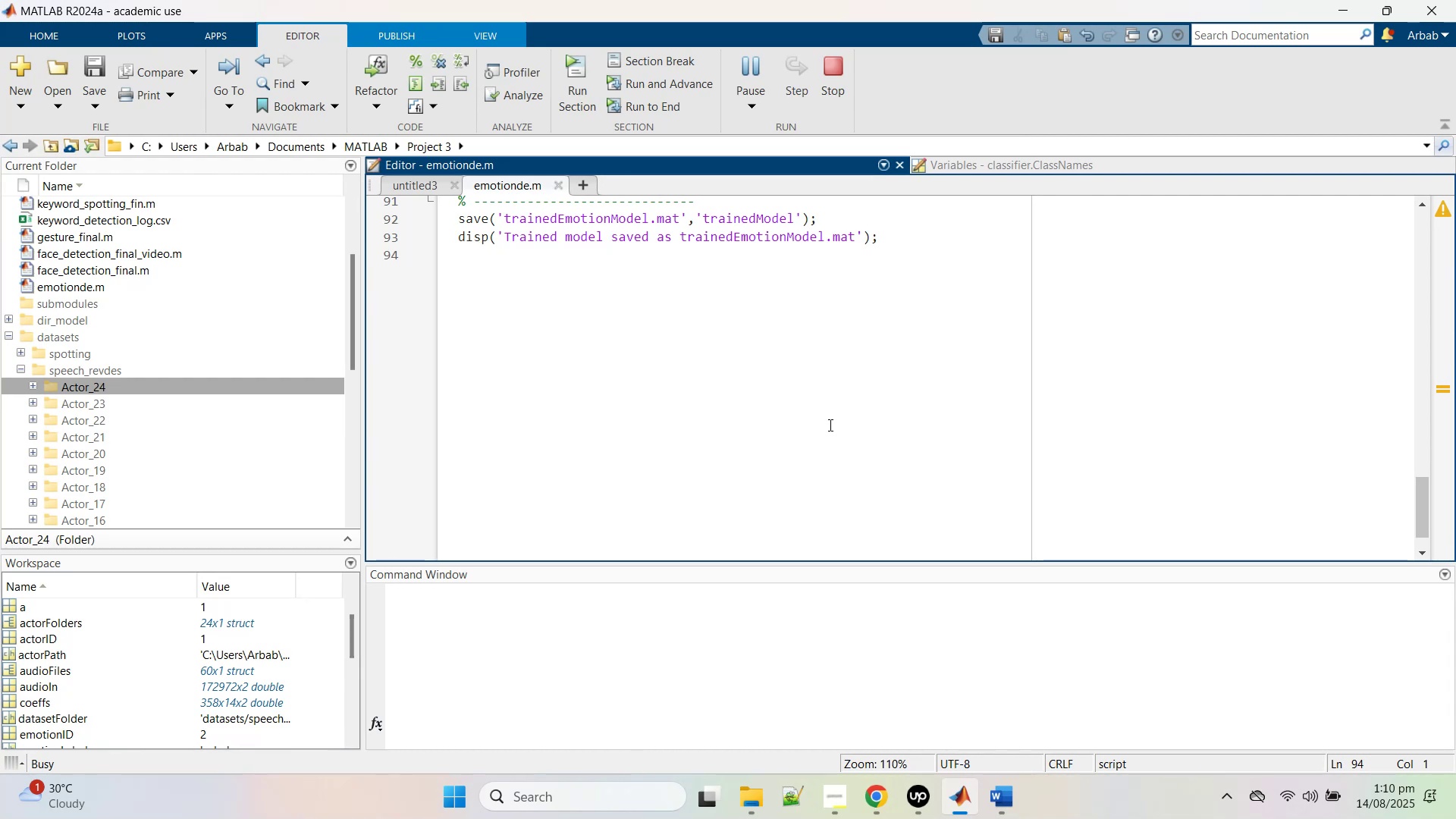 
left_click([829, 425])
 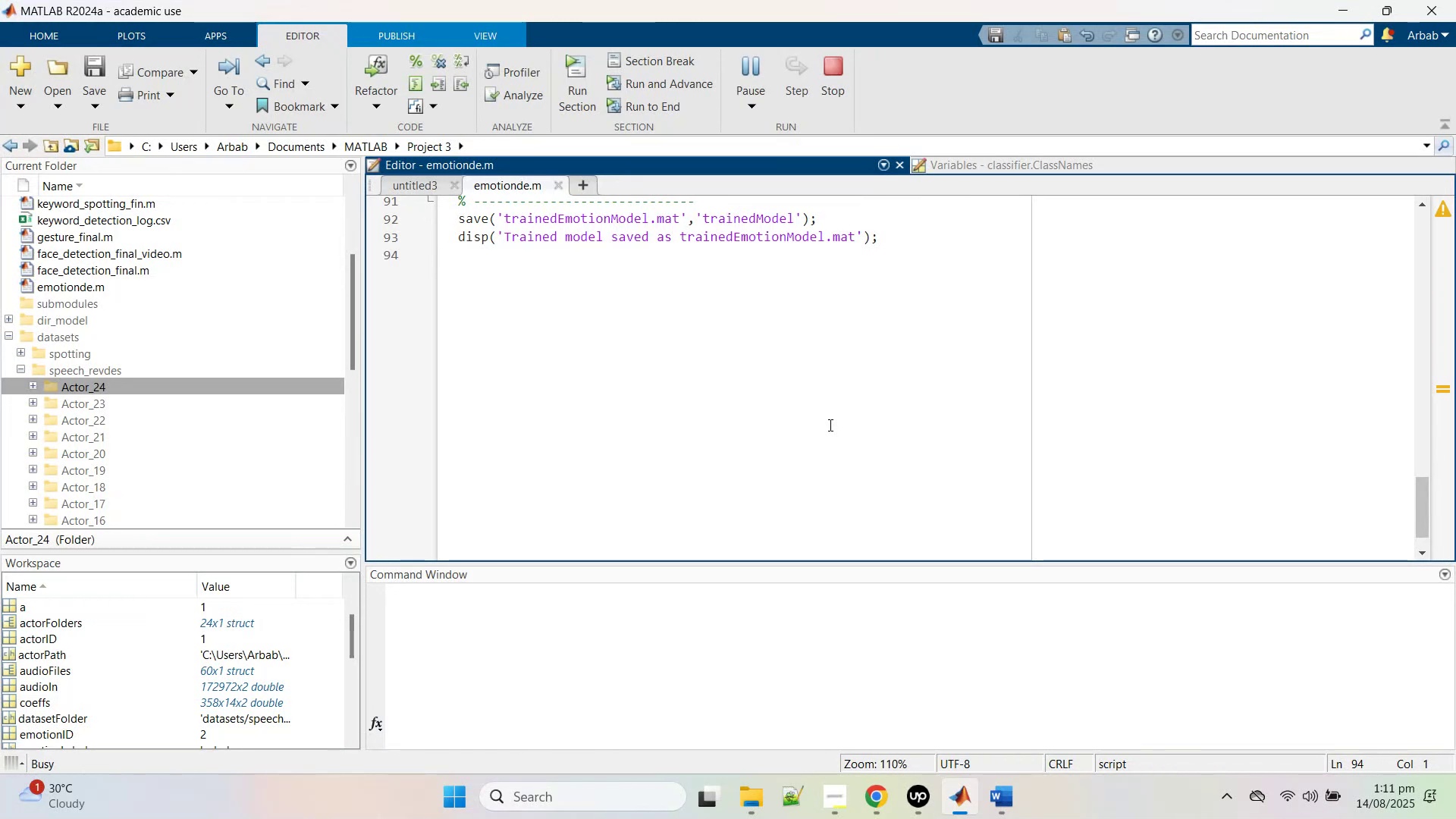 
wait(14.38)
 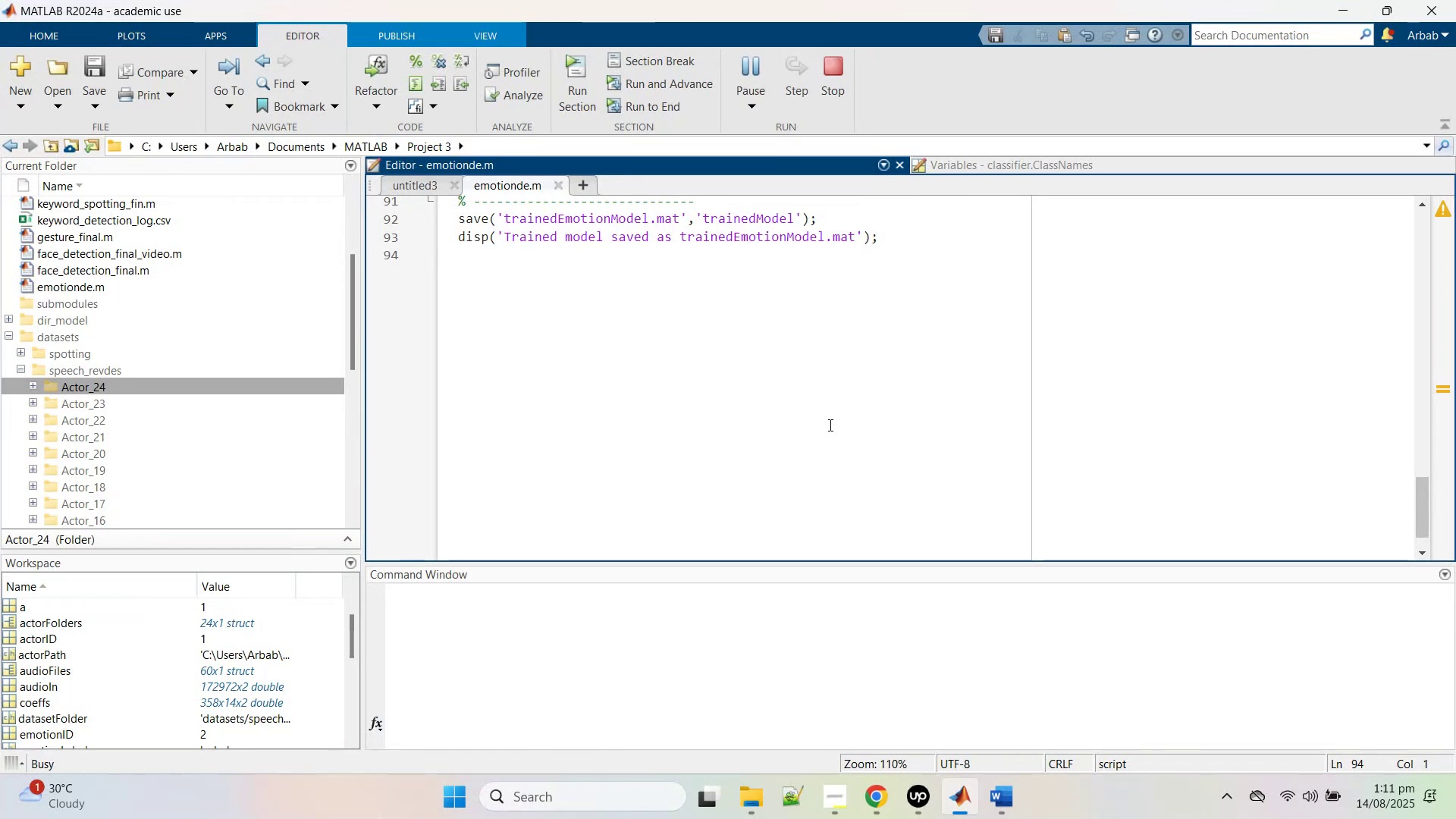 
left_click([799, 438])
 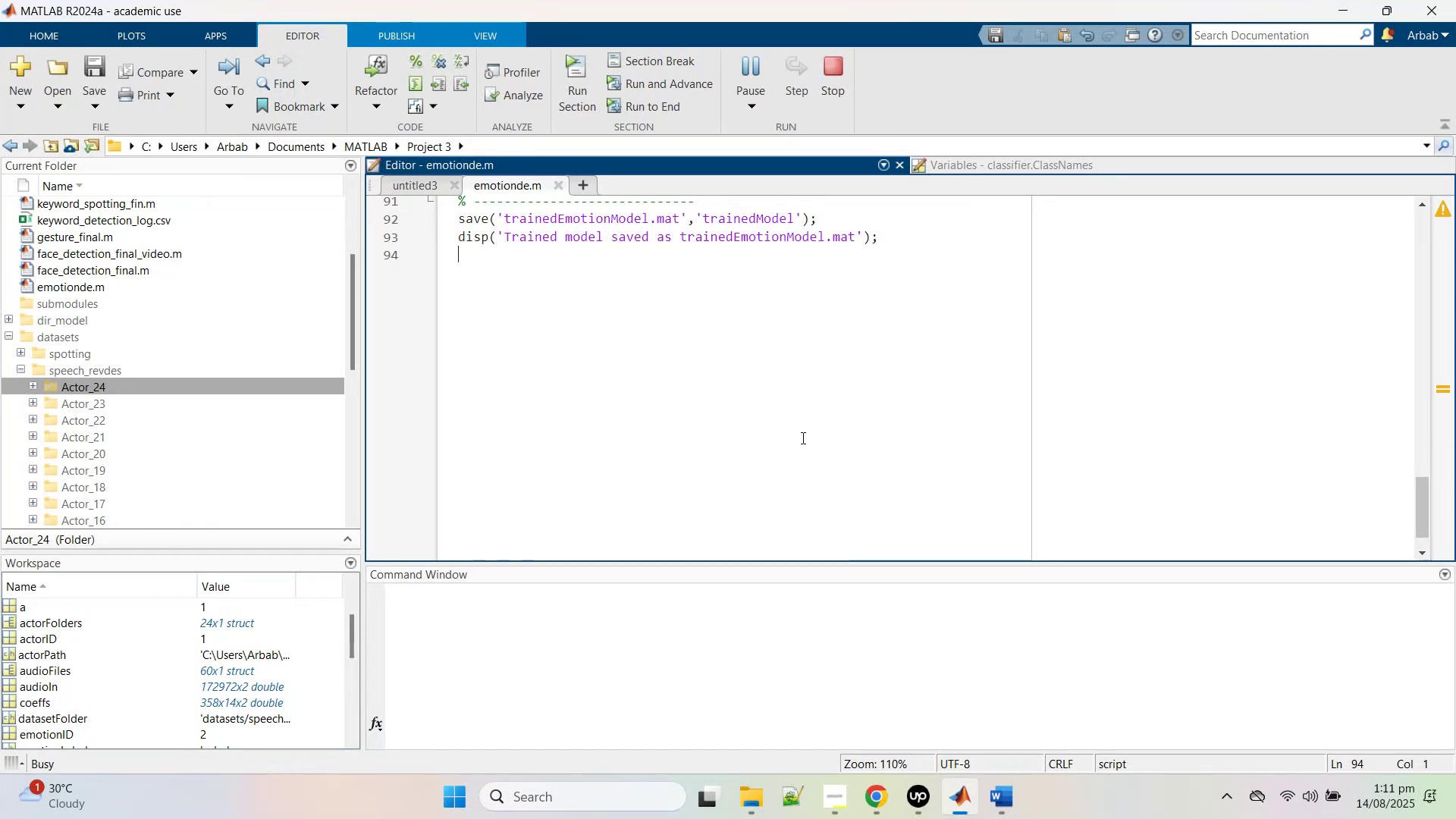 
scroll: coordinate [821, 421], scroll_direction: up, amount: 9.0
 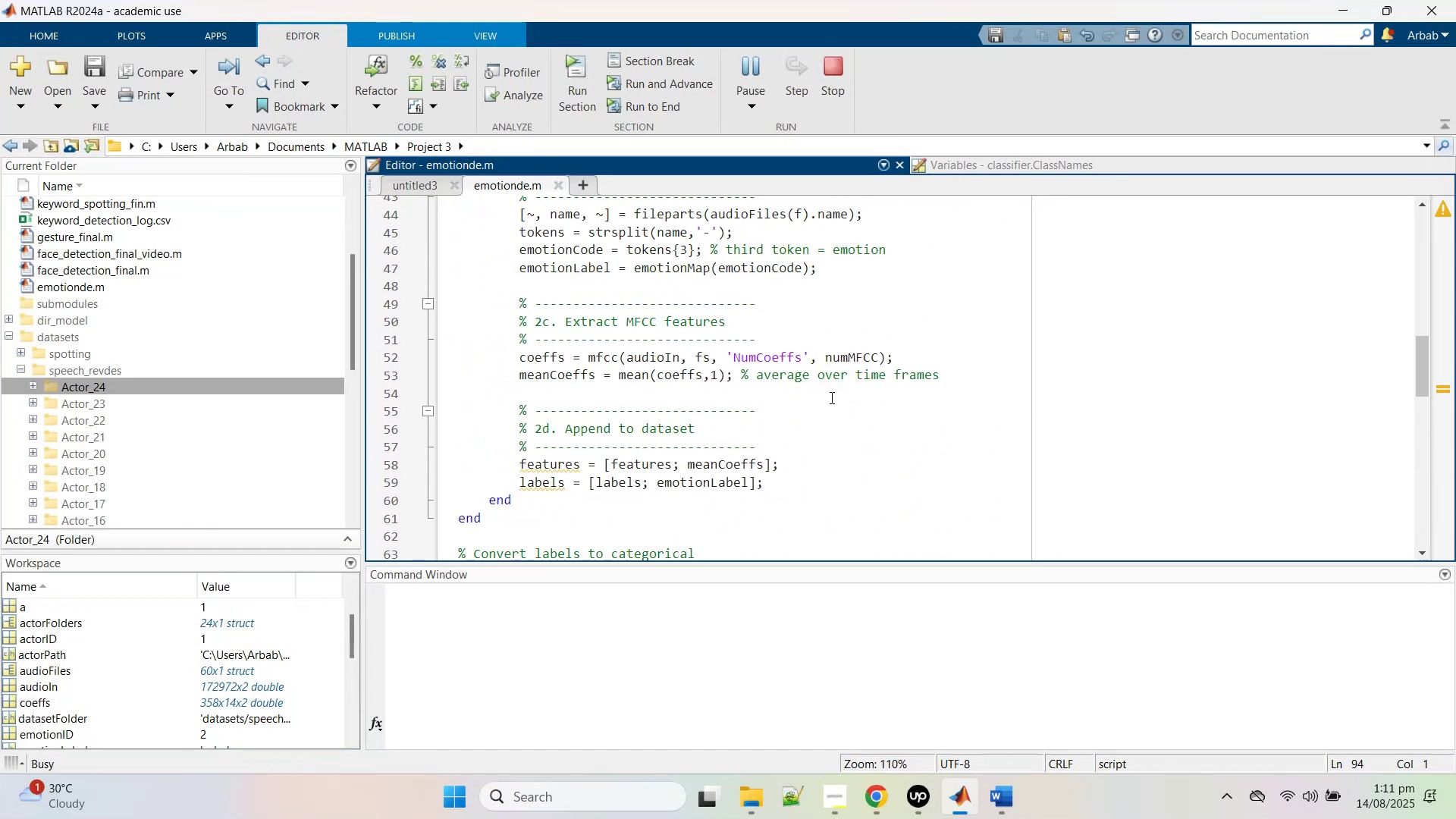 
left_click([830, 397])
 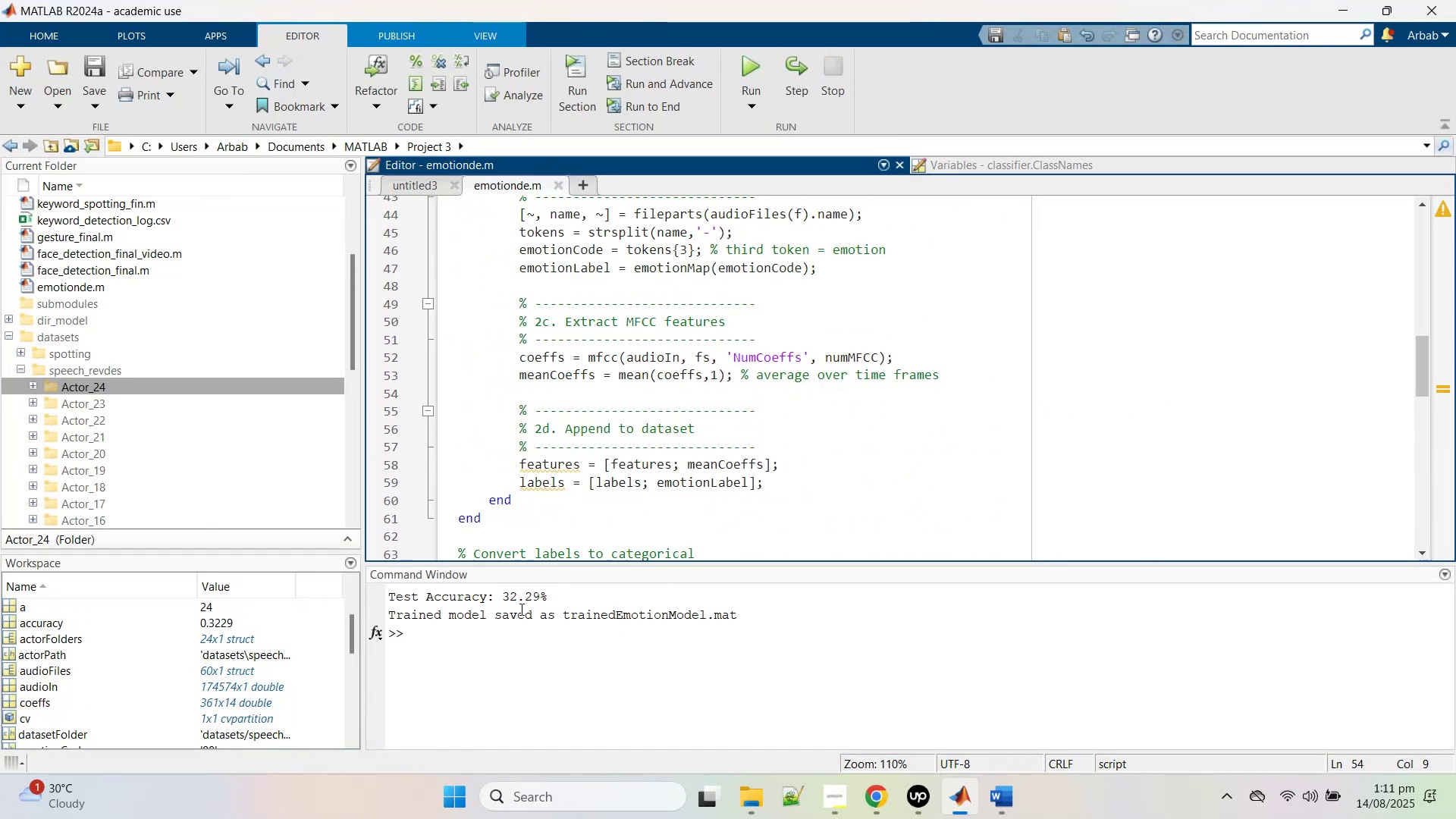 
wait(6.19)
 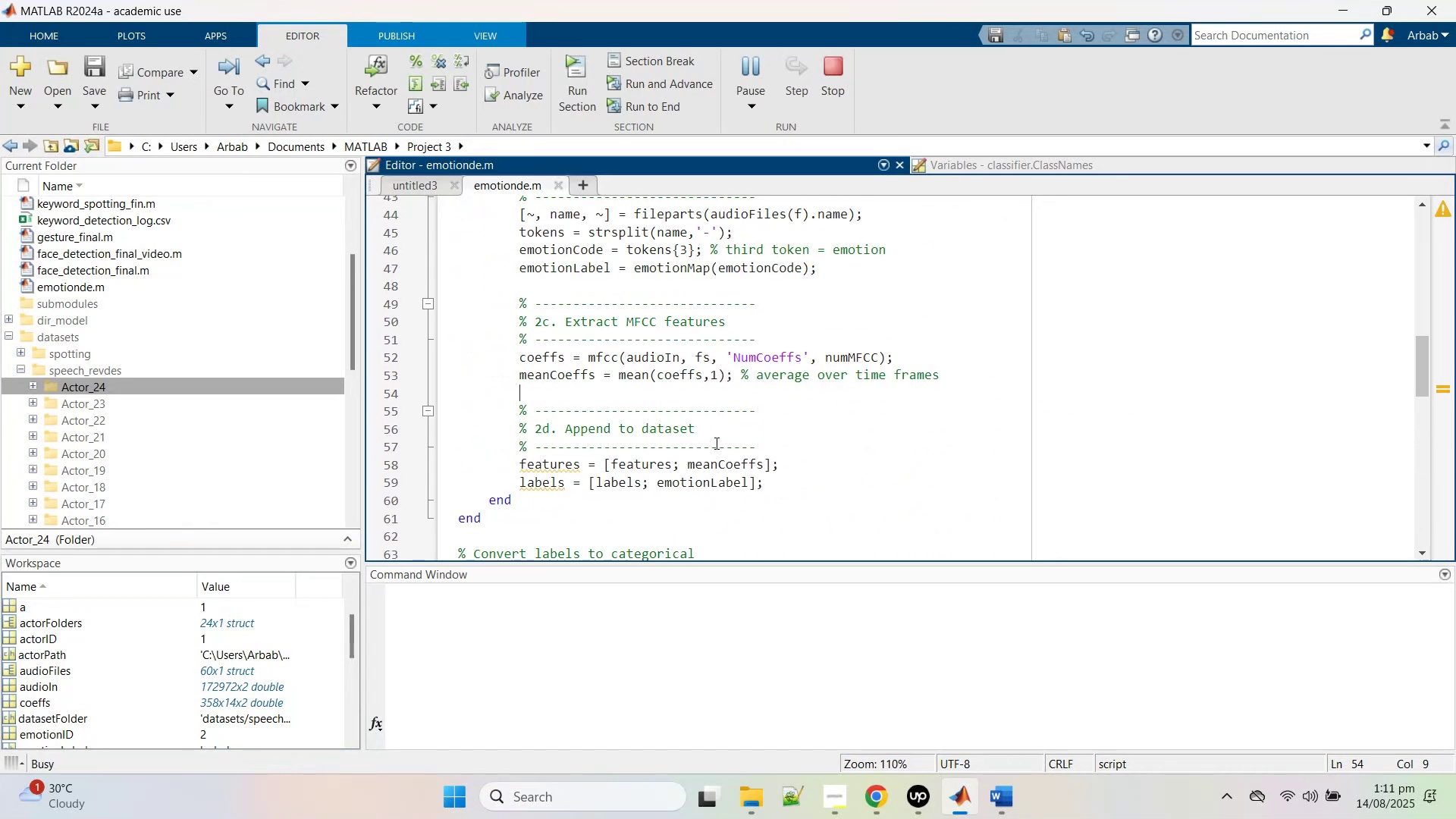 
left_click_drag(start_coordinate=[761, 614], to_coordinate=[335, 599])
 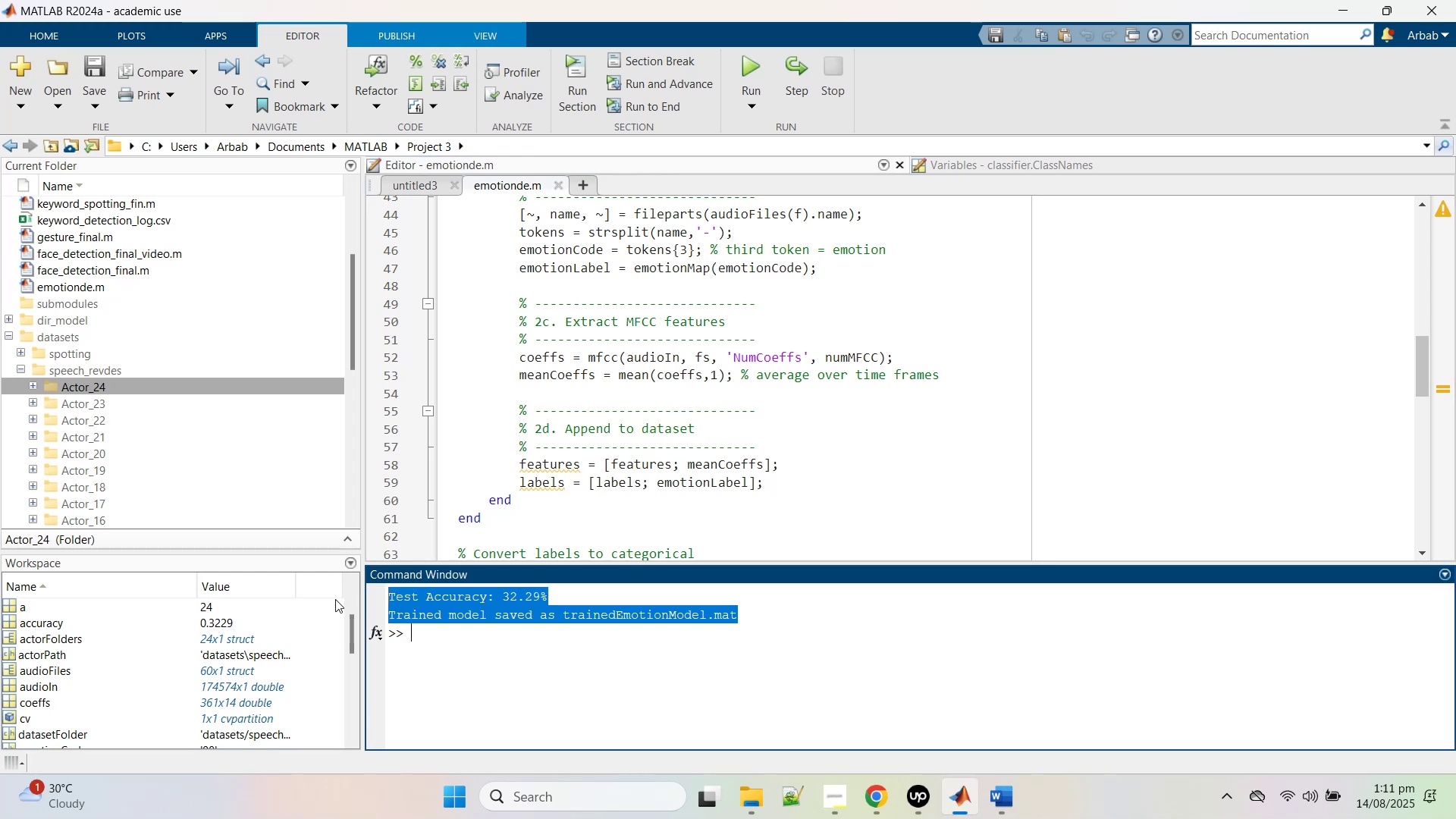 
wait(8.56)
 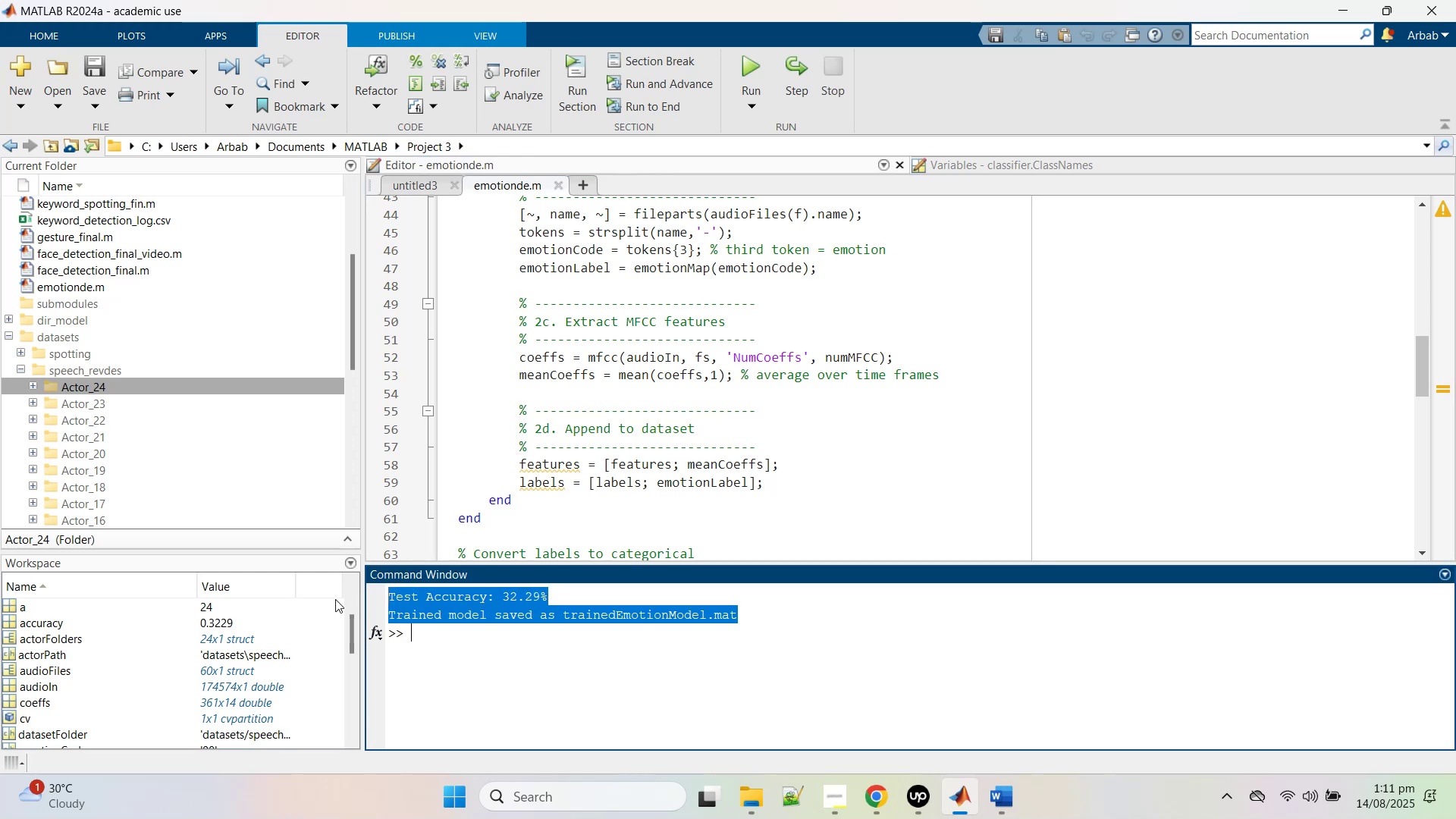 
key(Control+C)
 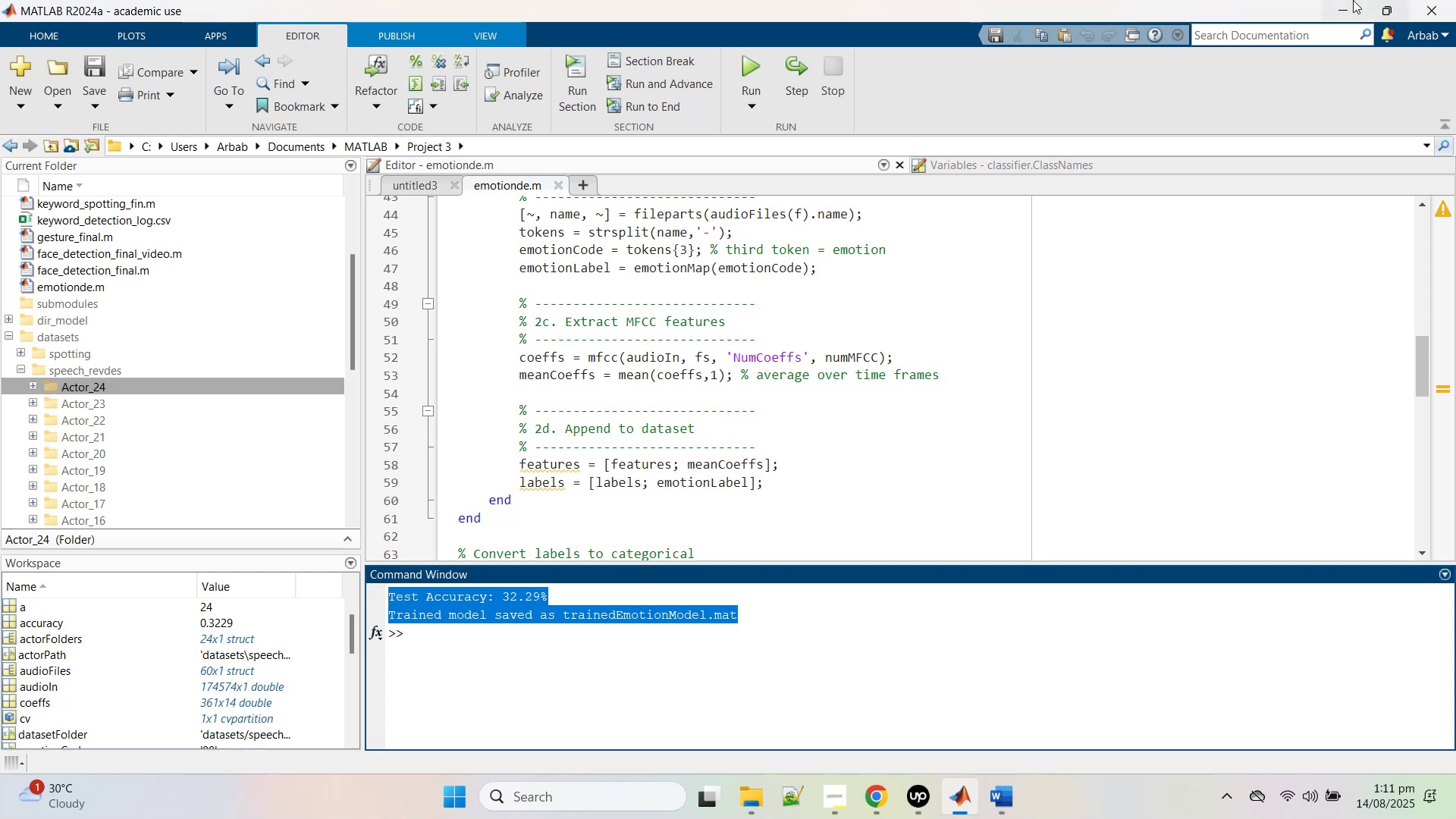 
left_click([1347, 1])
 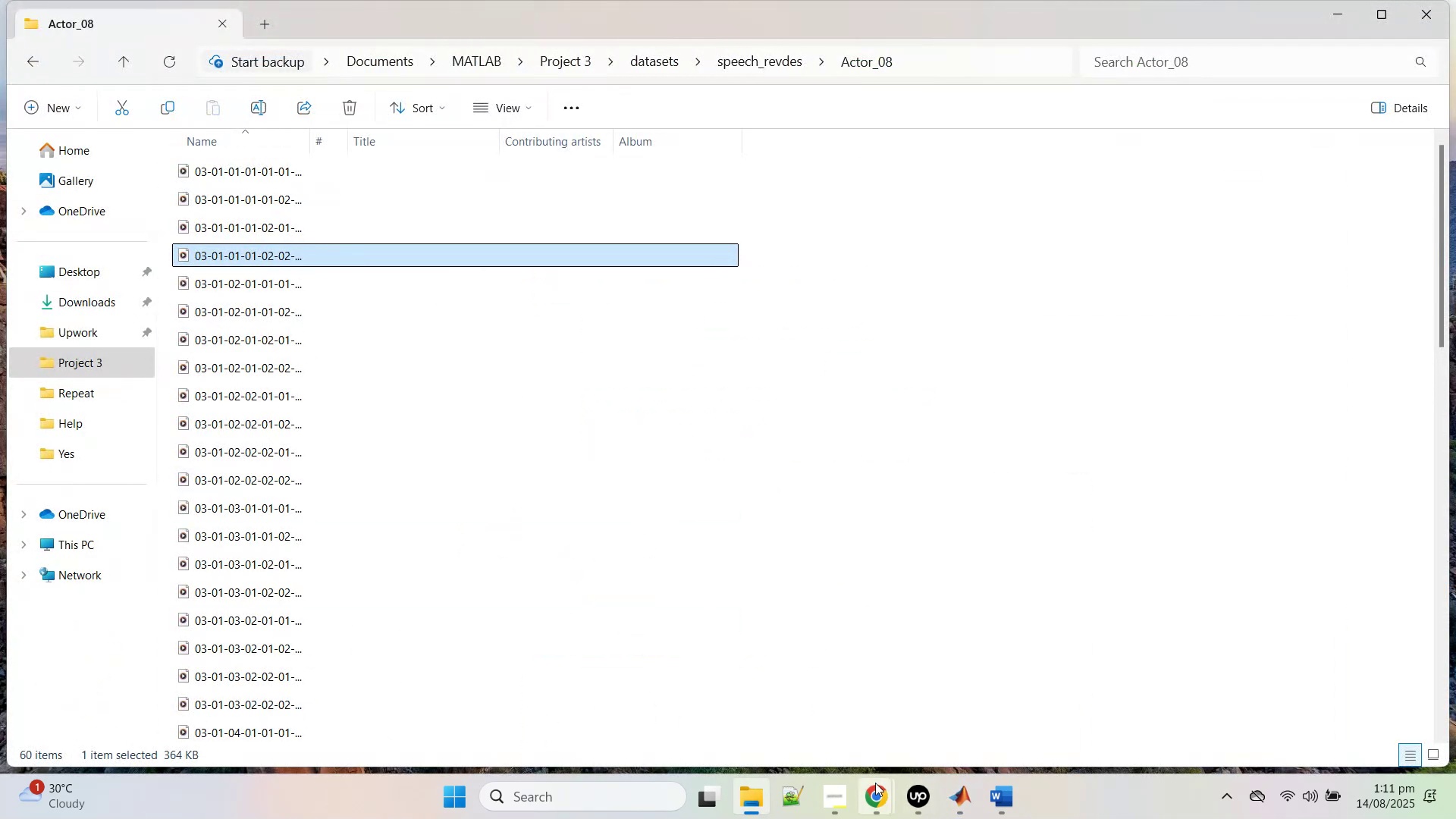 
left_click([861, 789])
 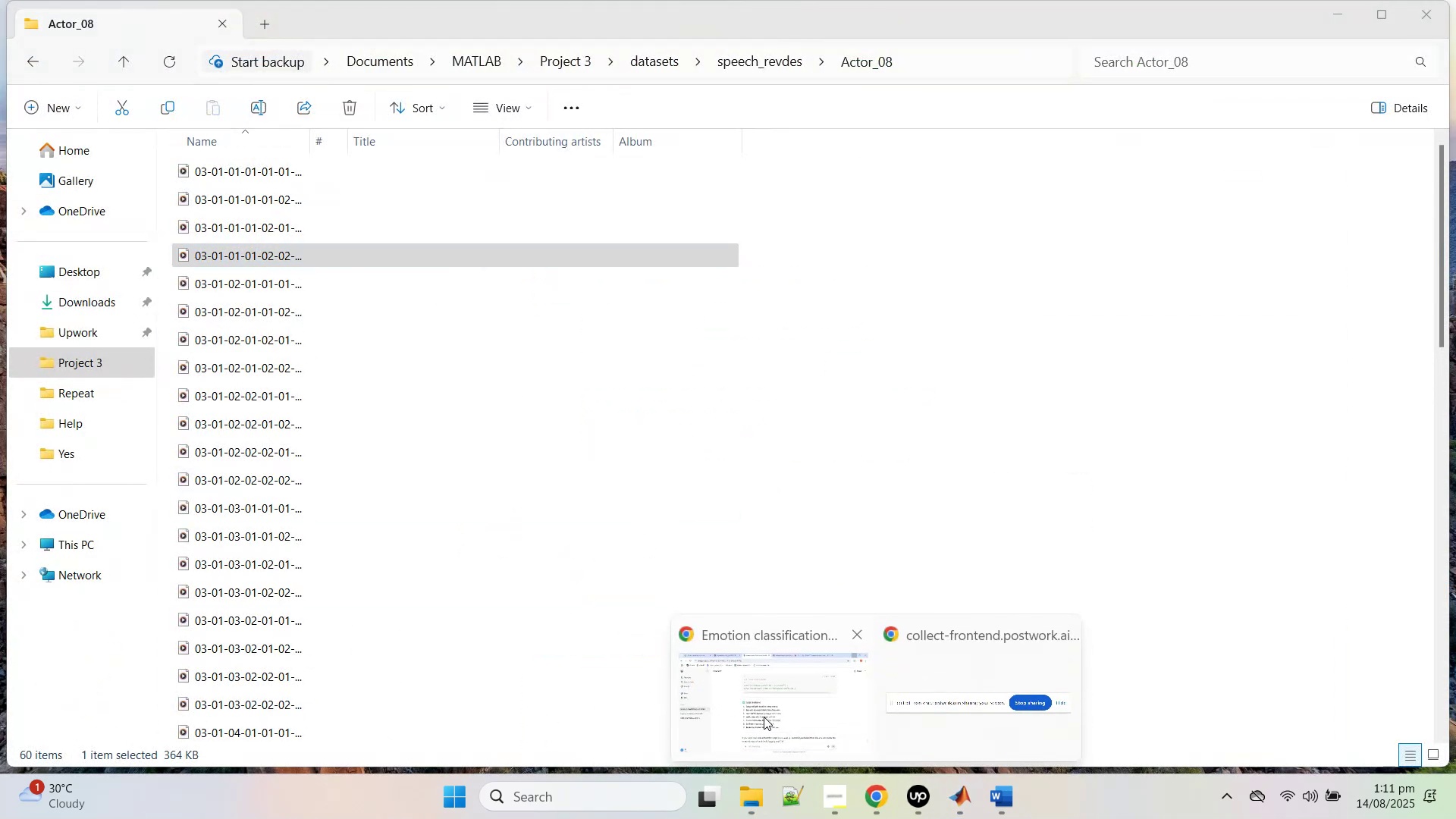 
left_click([762, 714])
 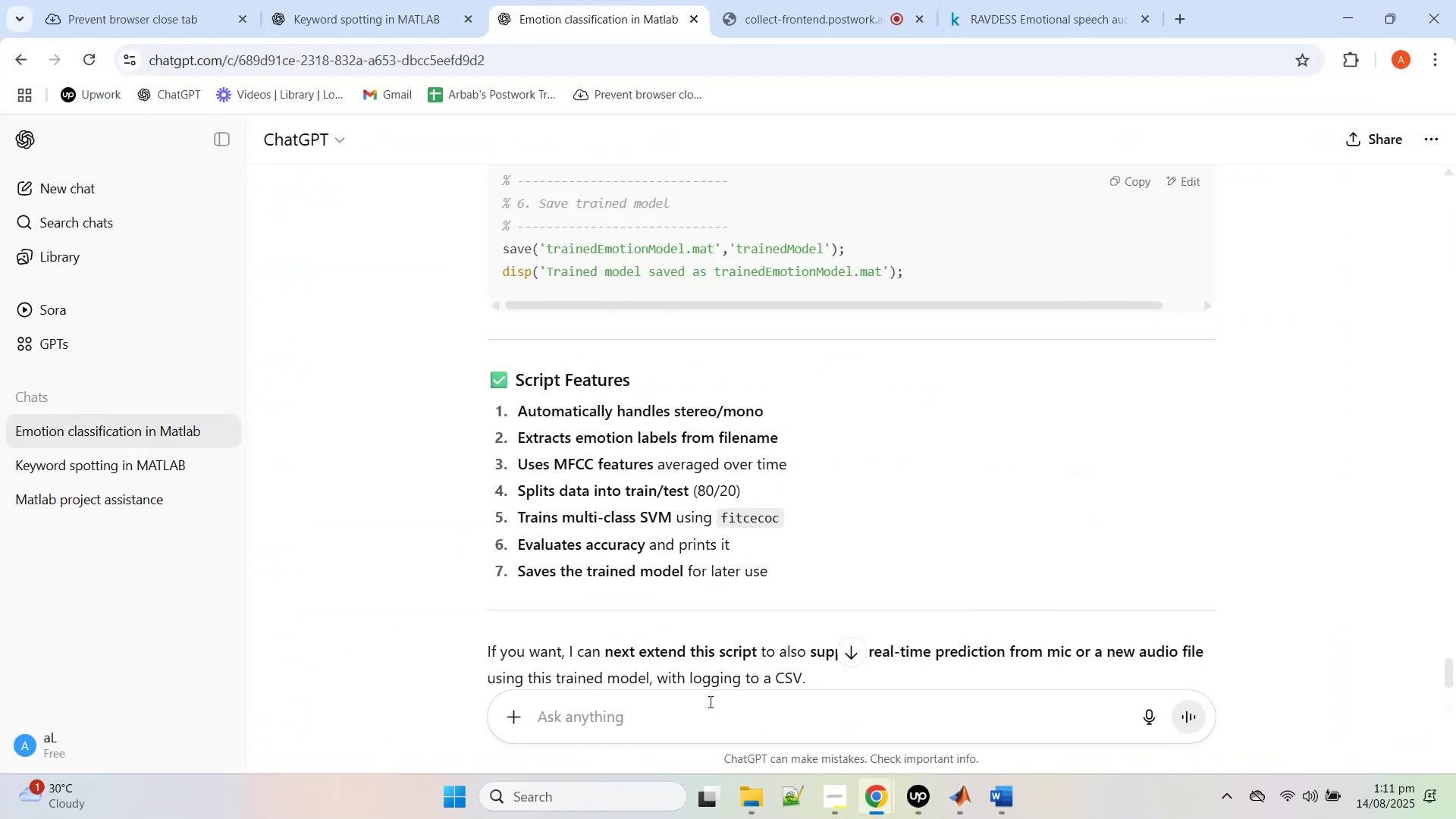 
left_click([708, 708])
 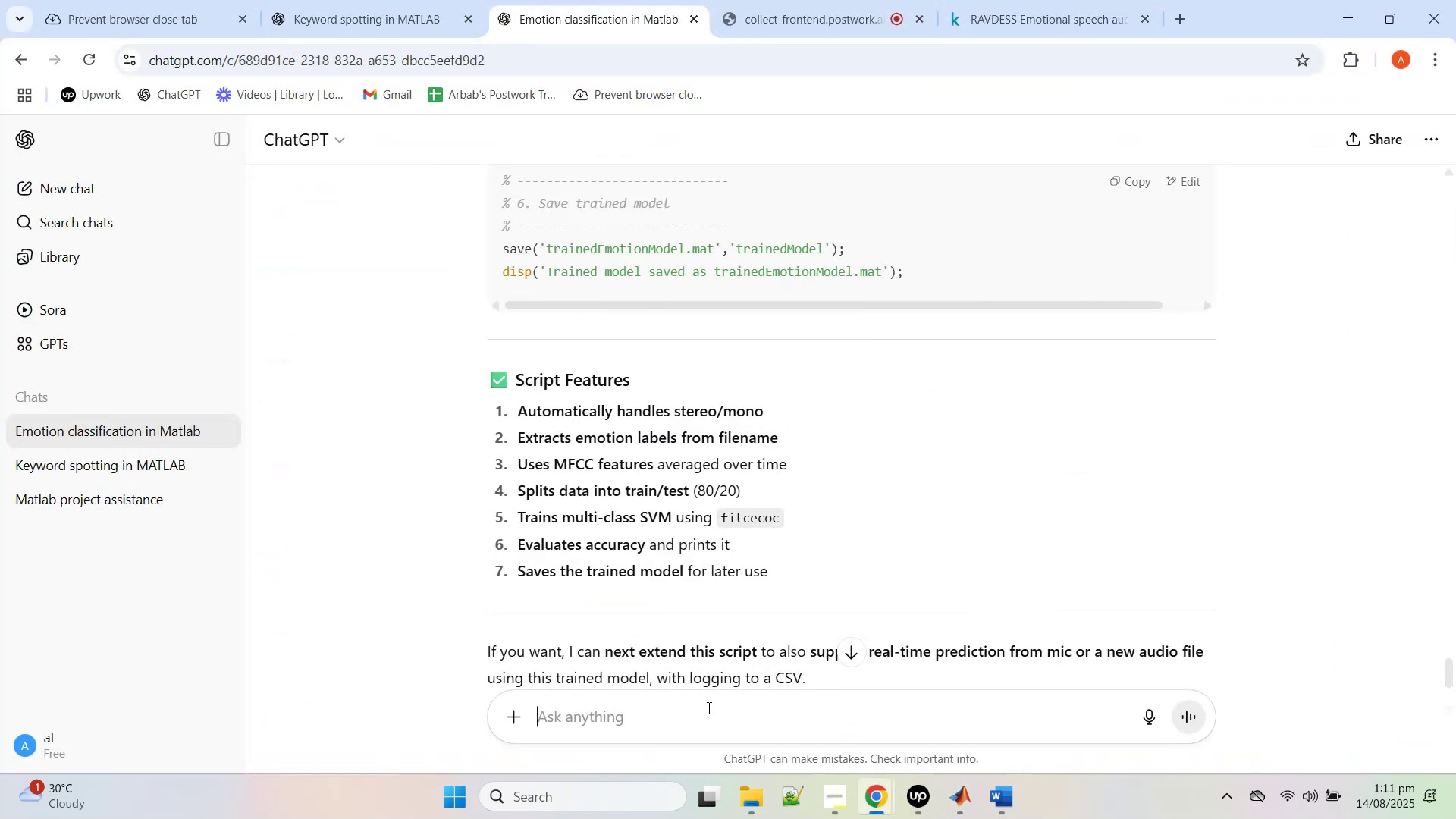 
key(Control+V)
 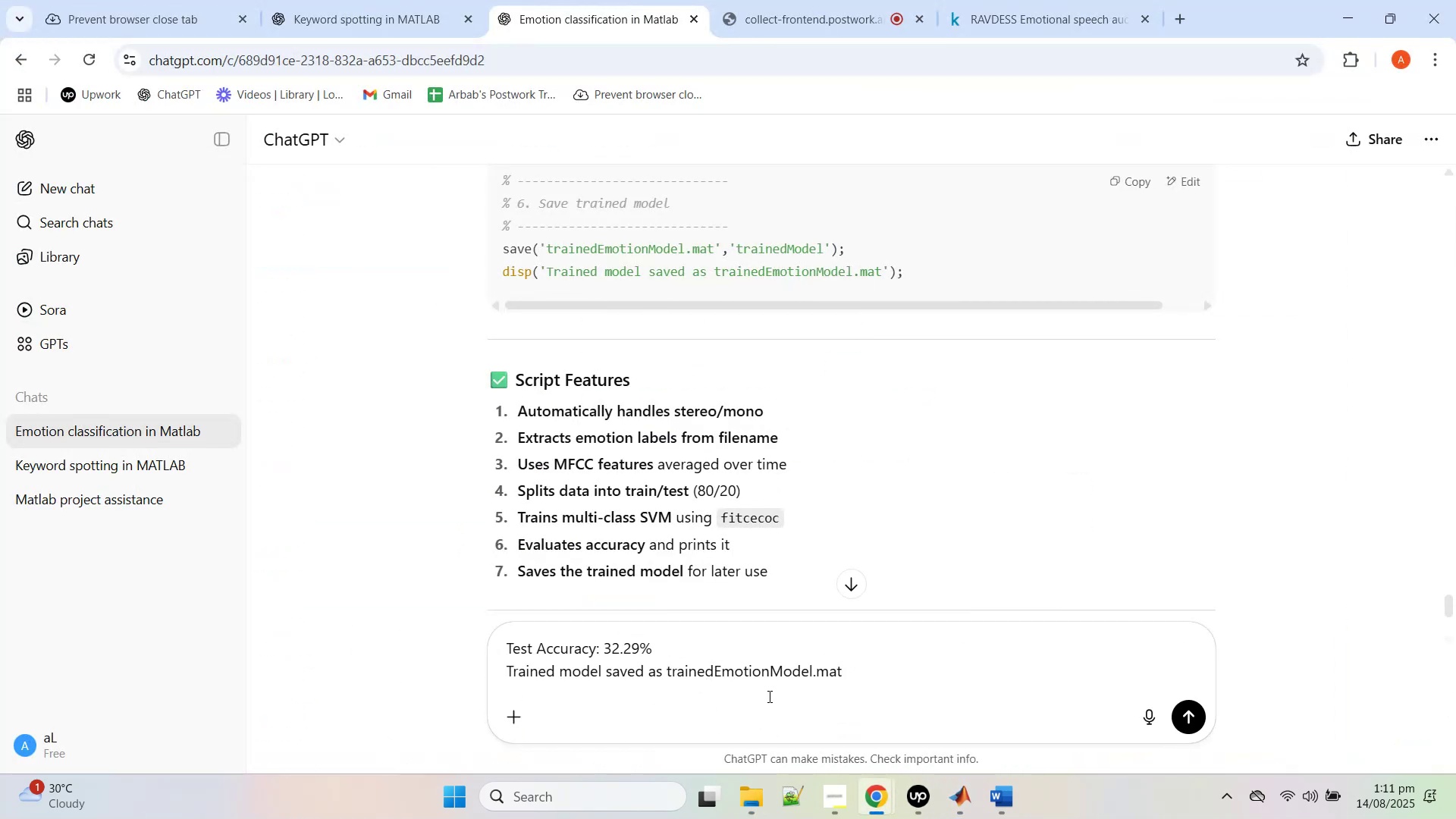 
key(Enter)
 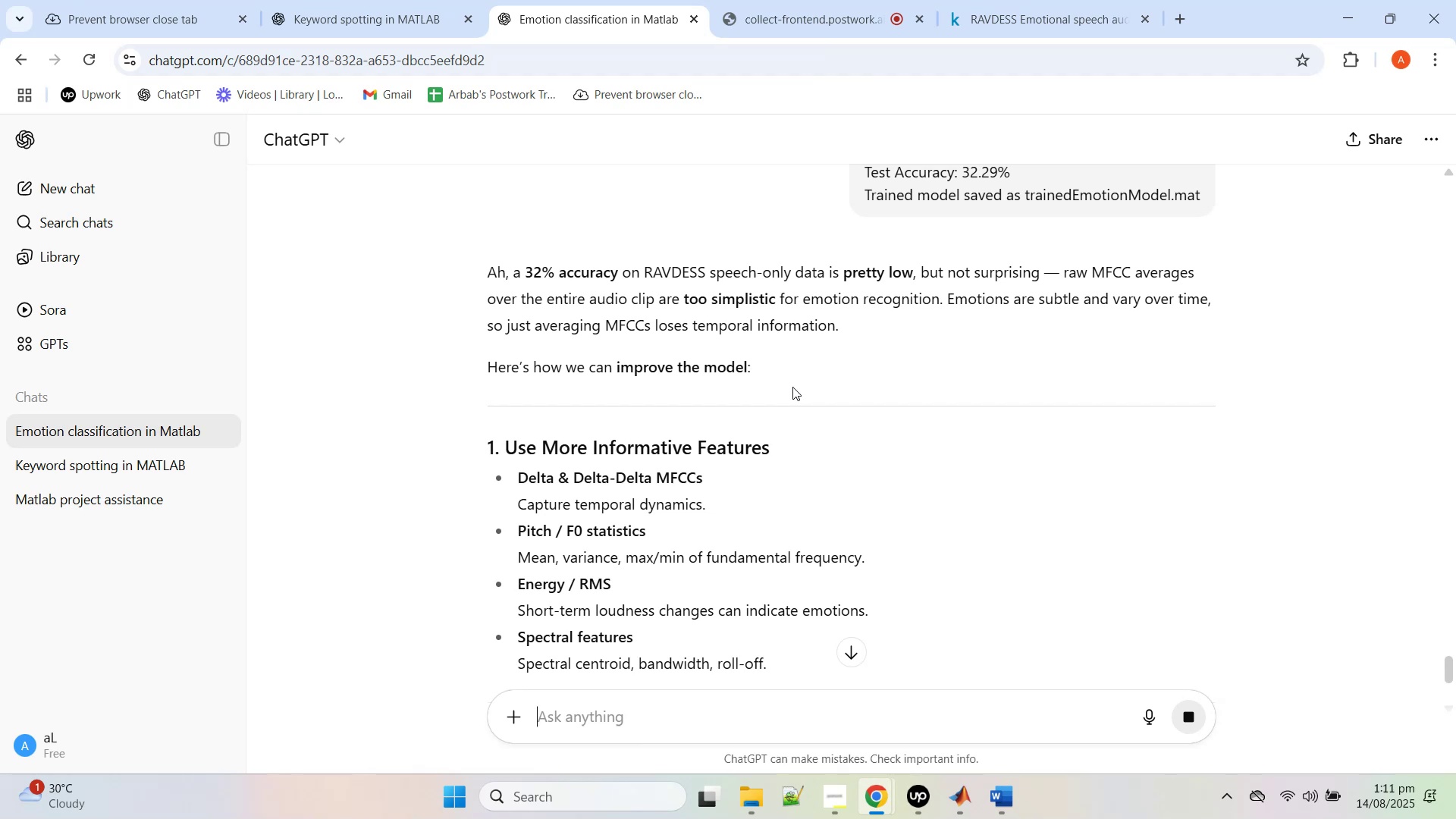 
wait(6.17)
 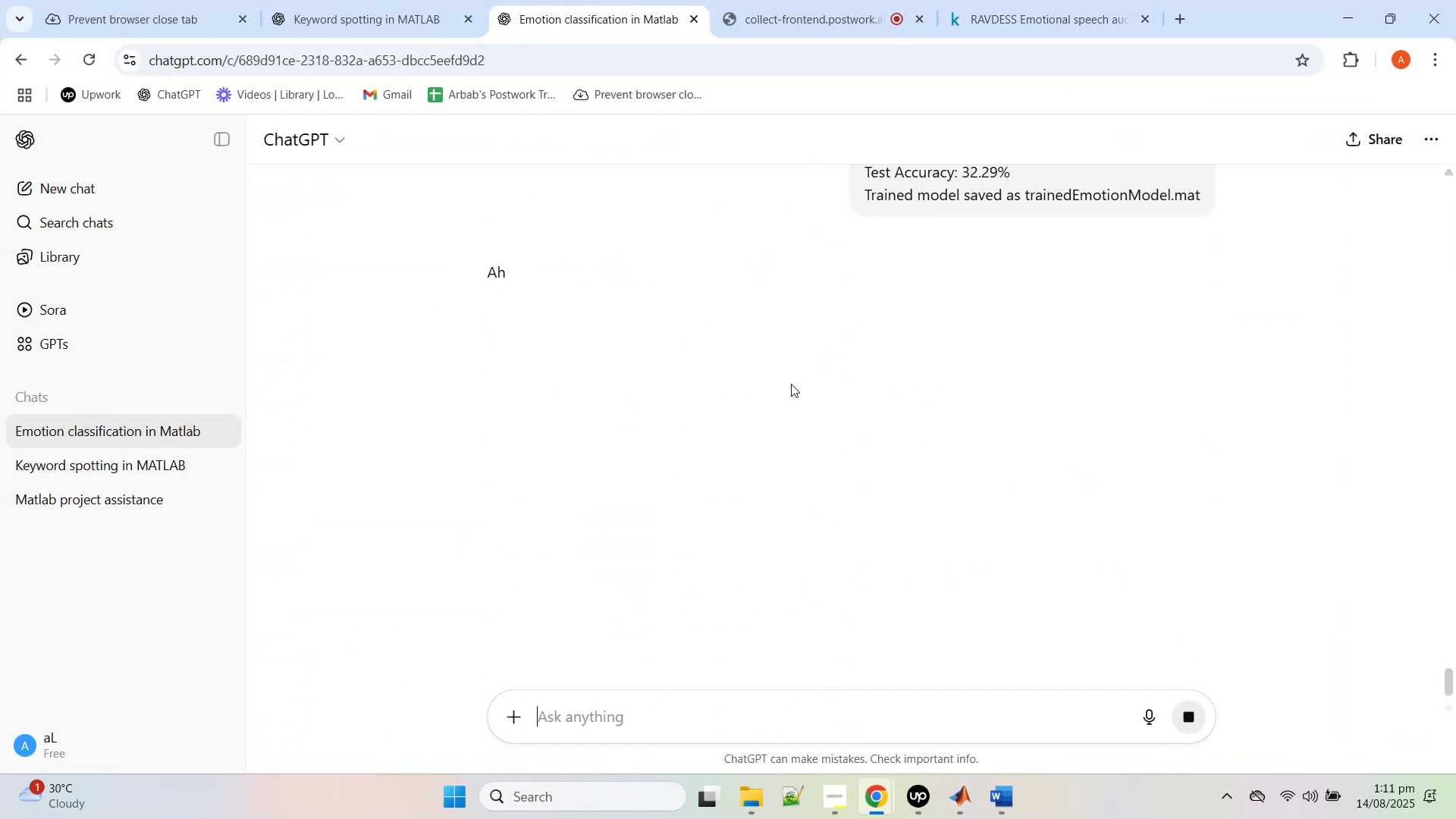 
scroll: coordinate [795, 397], scroll_direction: down, amount: 21.0
 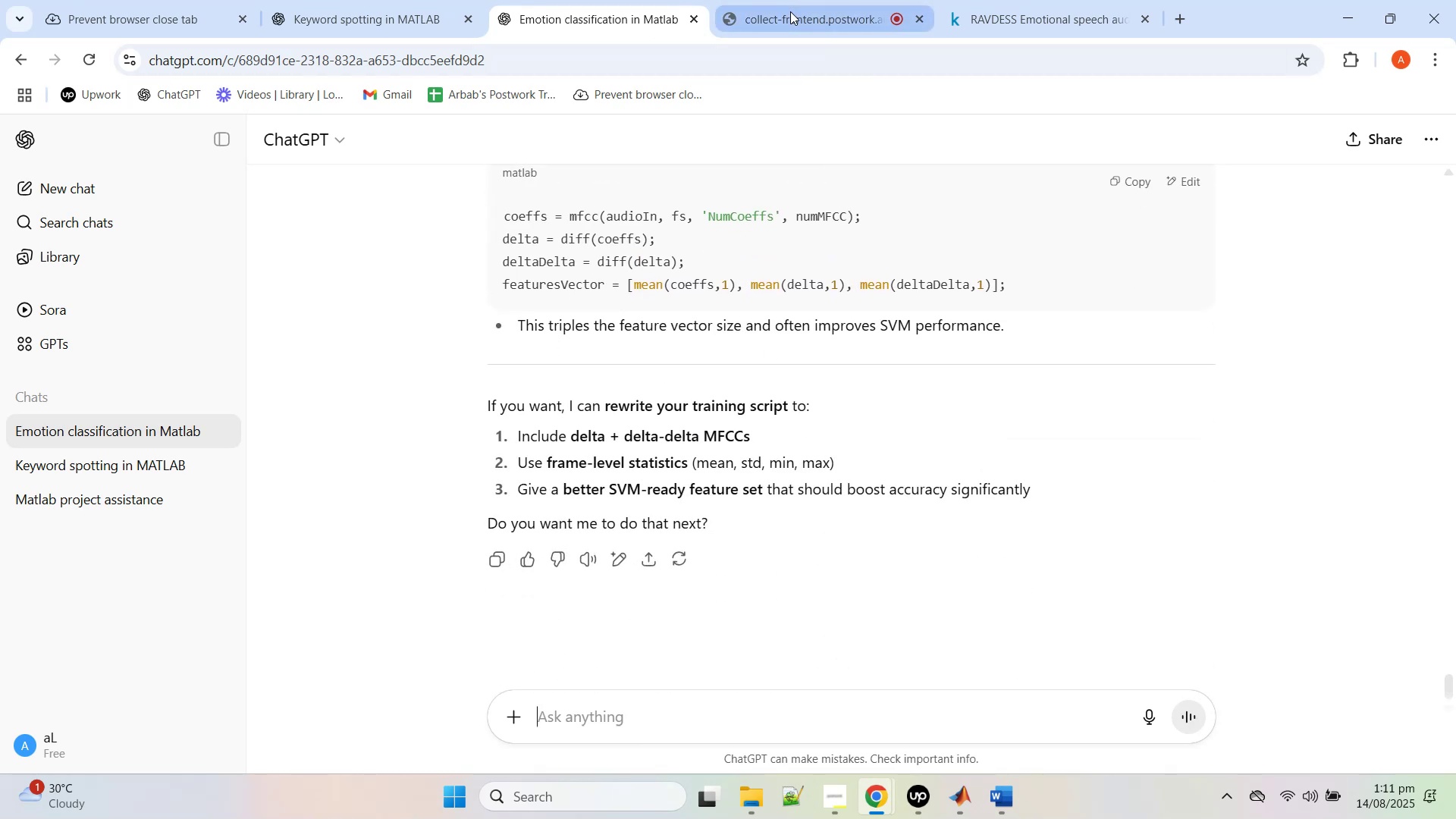 
left_click([790, 11])
 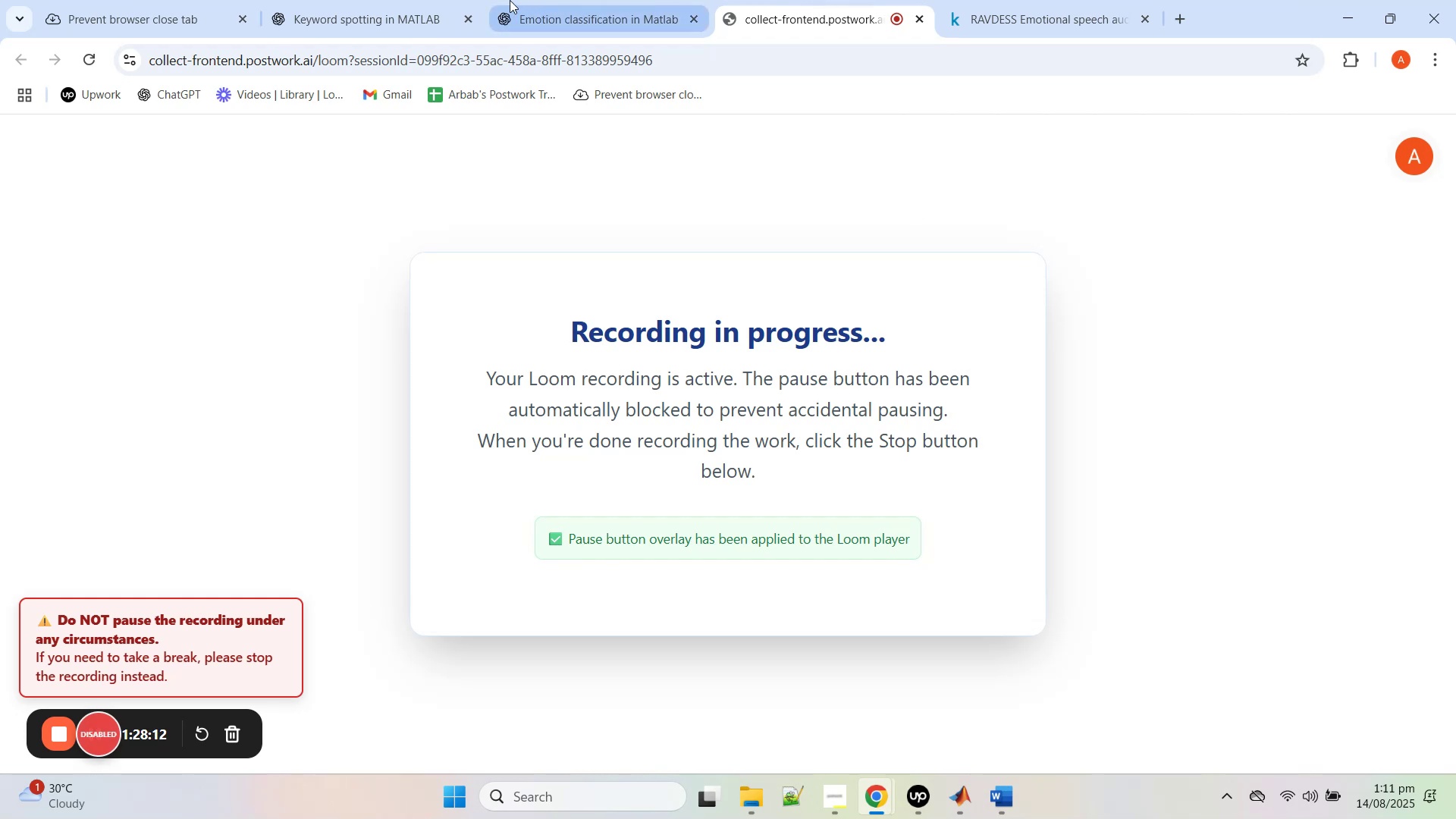 
left_click([1050, 0])
 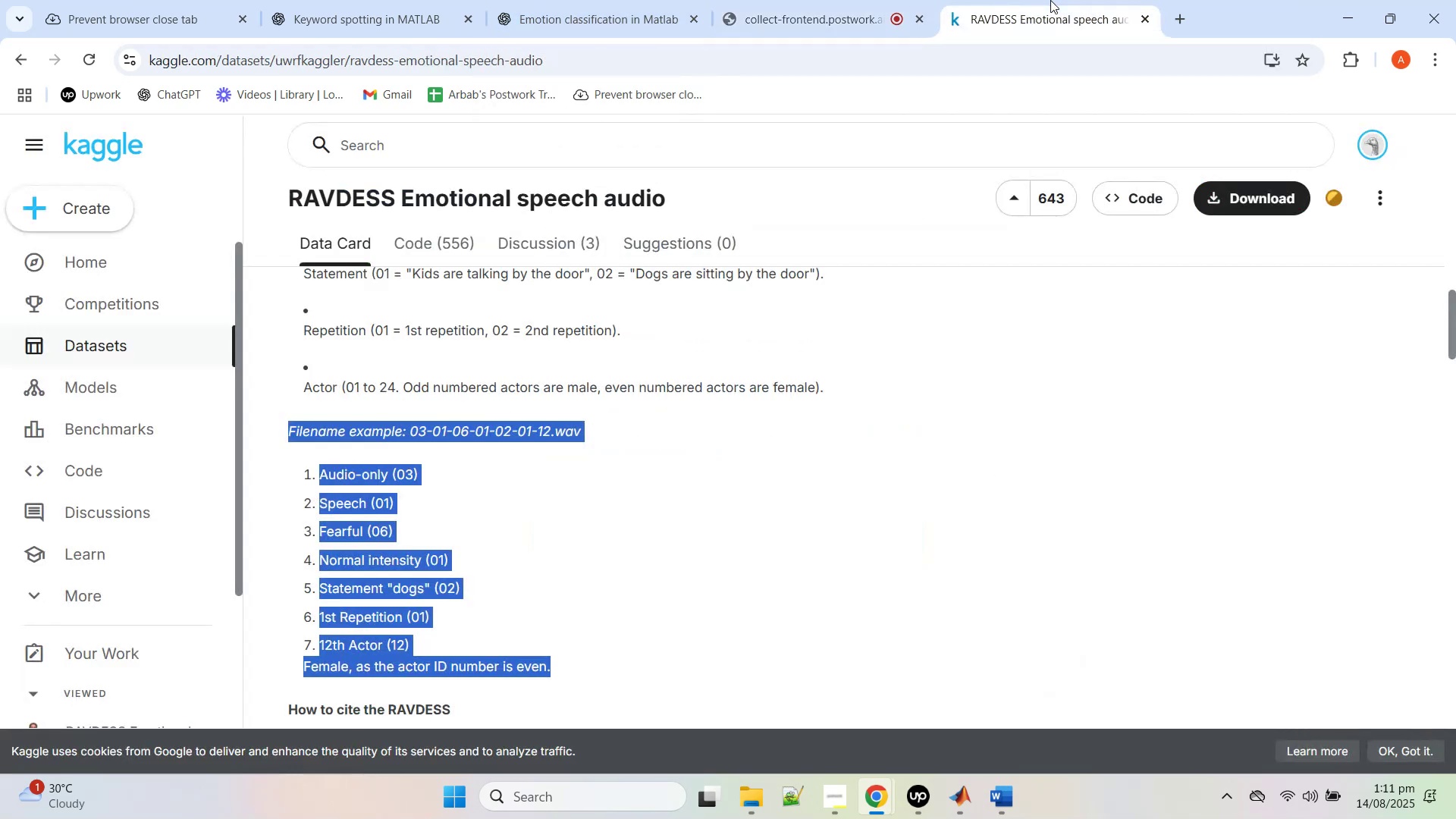 
scroll: coordinate [1250, 638], scroll_direction: down, amount: 7.0
 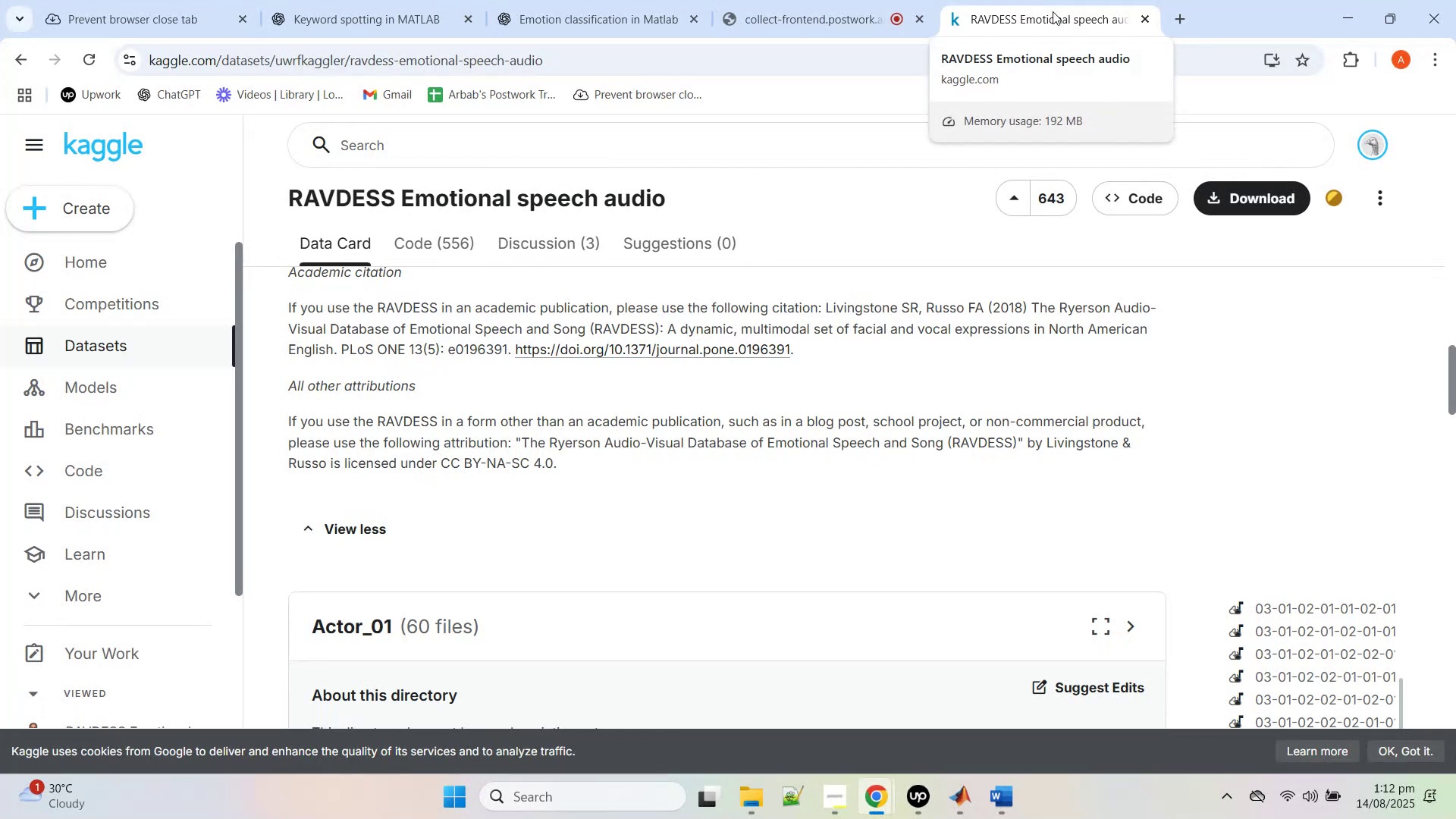 
middle_click([1053, 11])
 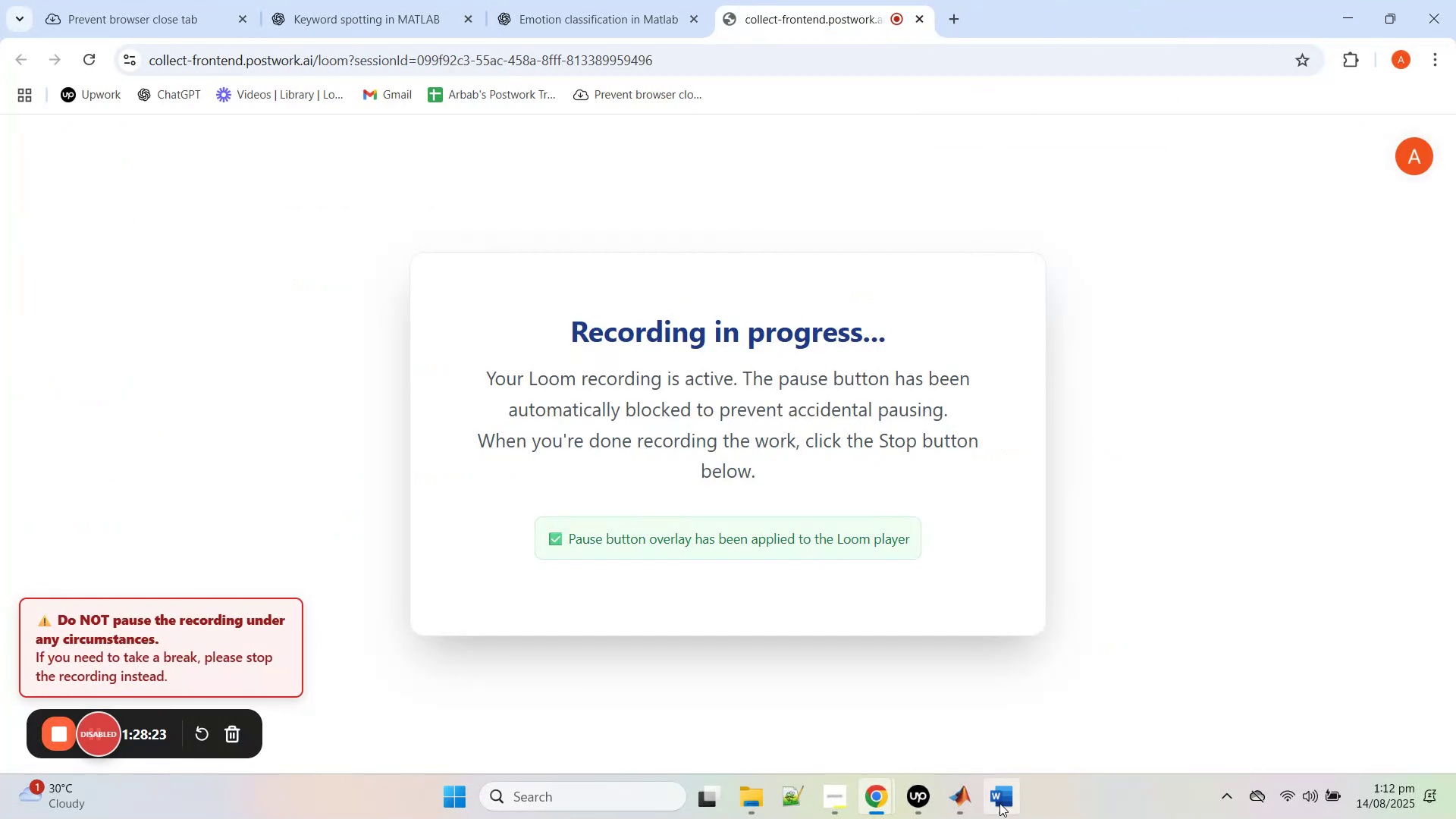 
left_click([1006, 803])
 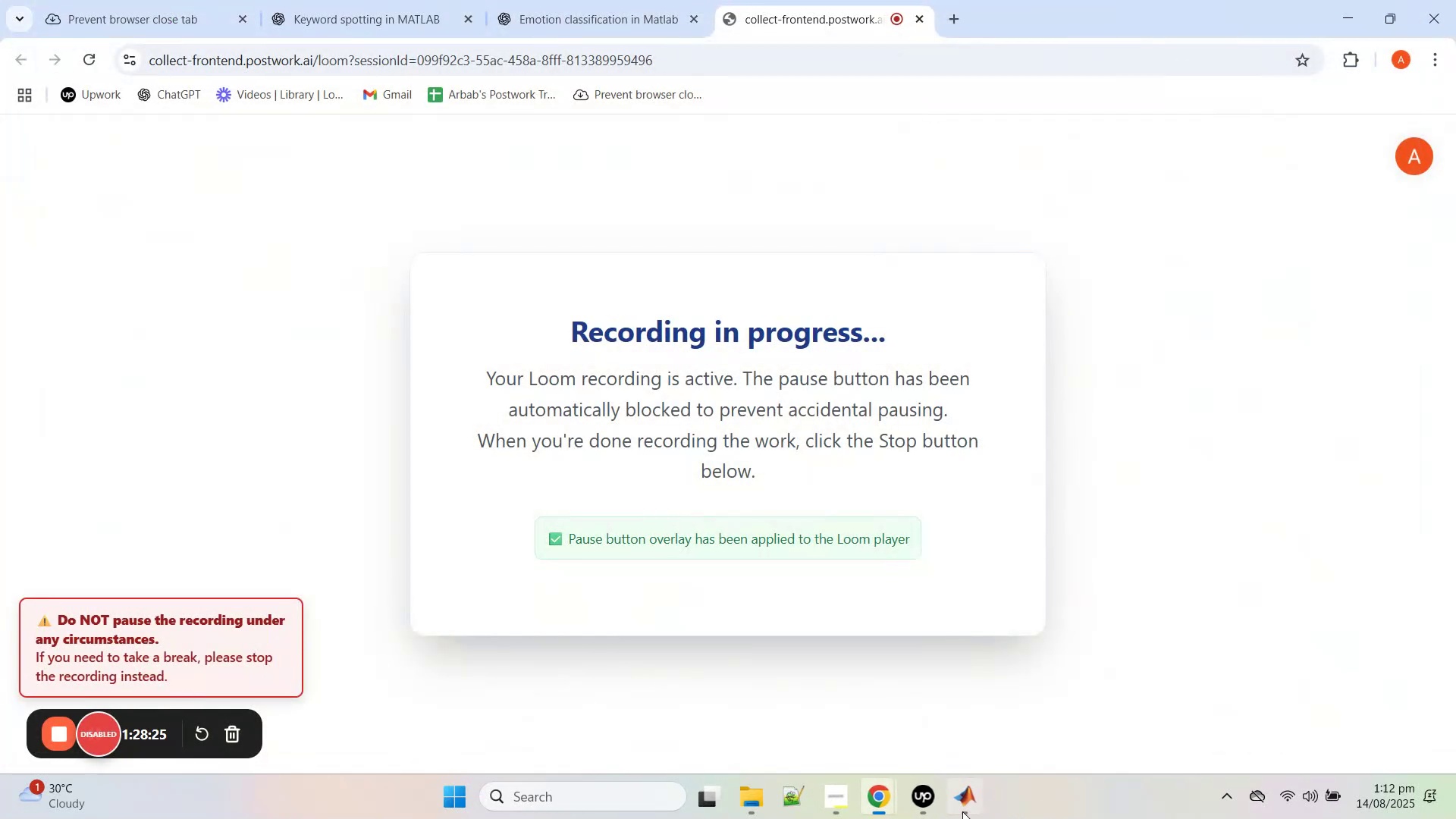 
left_click([978, 810])
 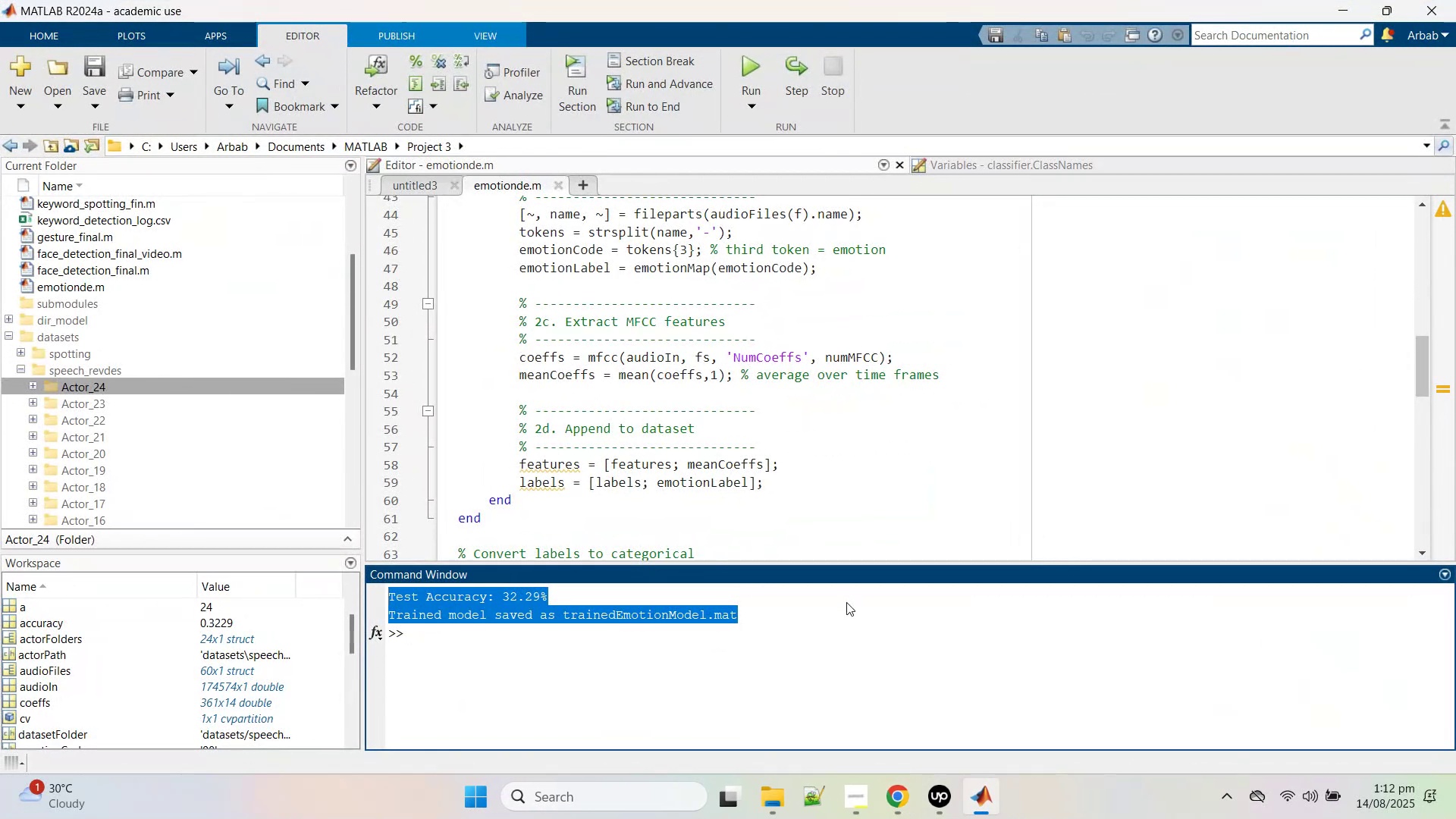 
left_click([842, 472])
 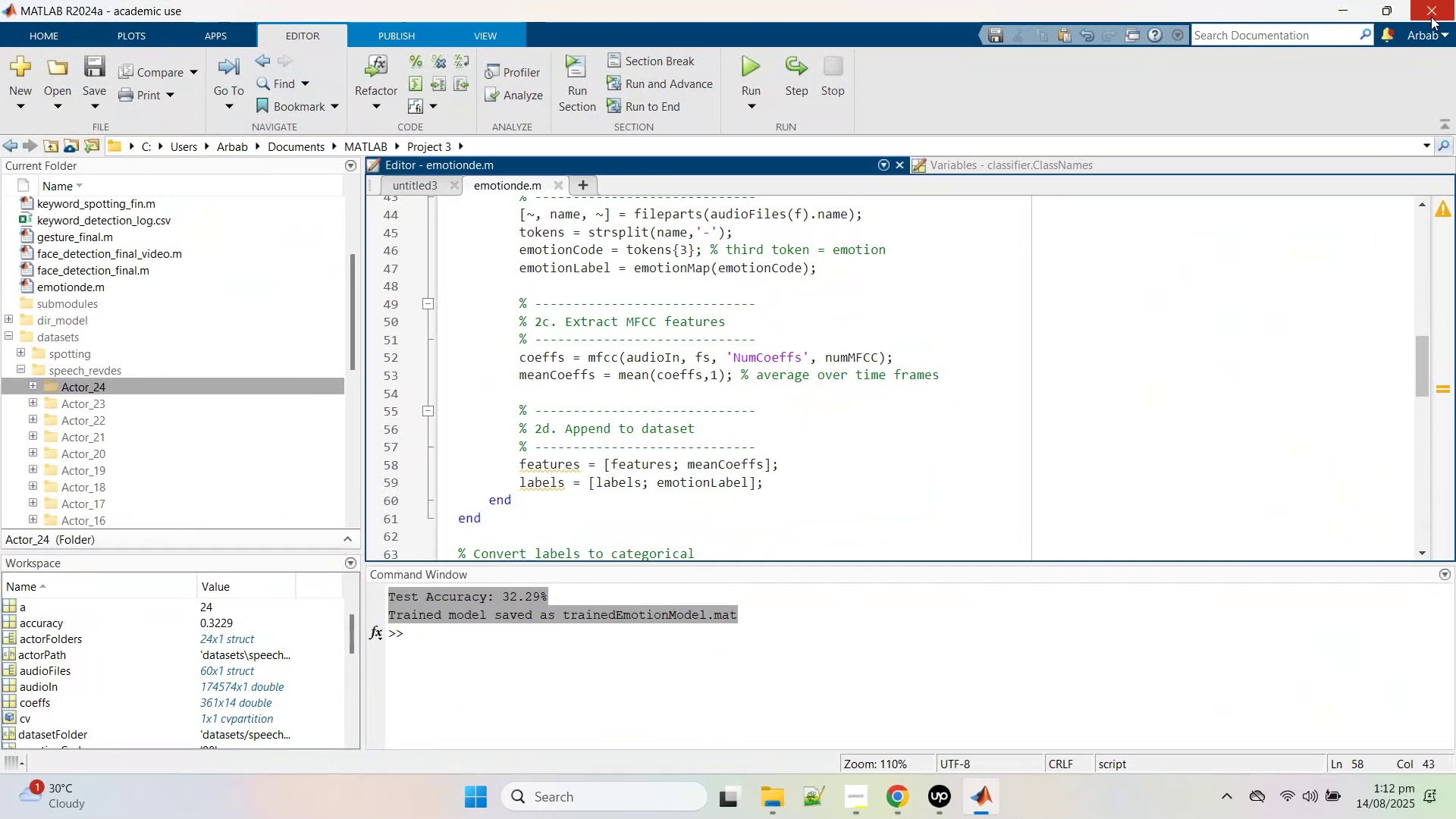 